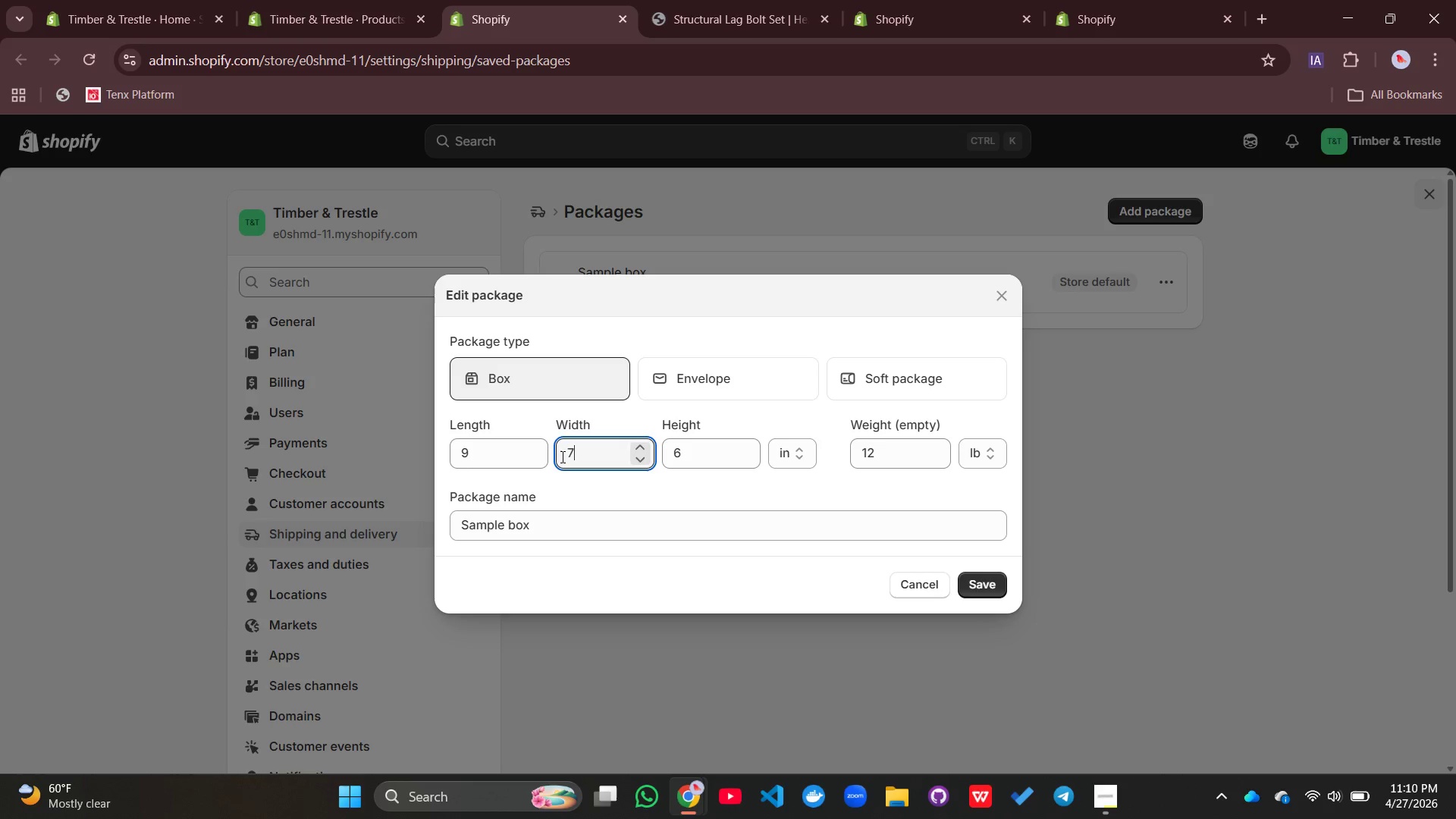 
key(7)
 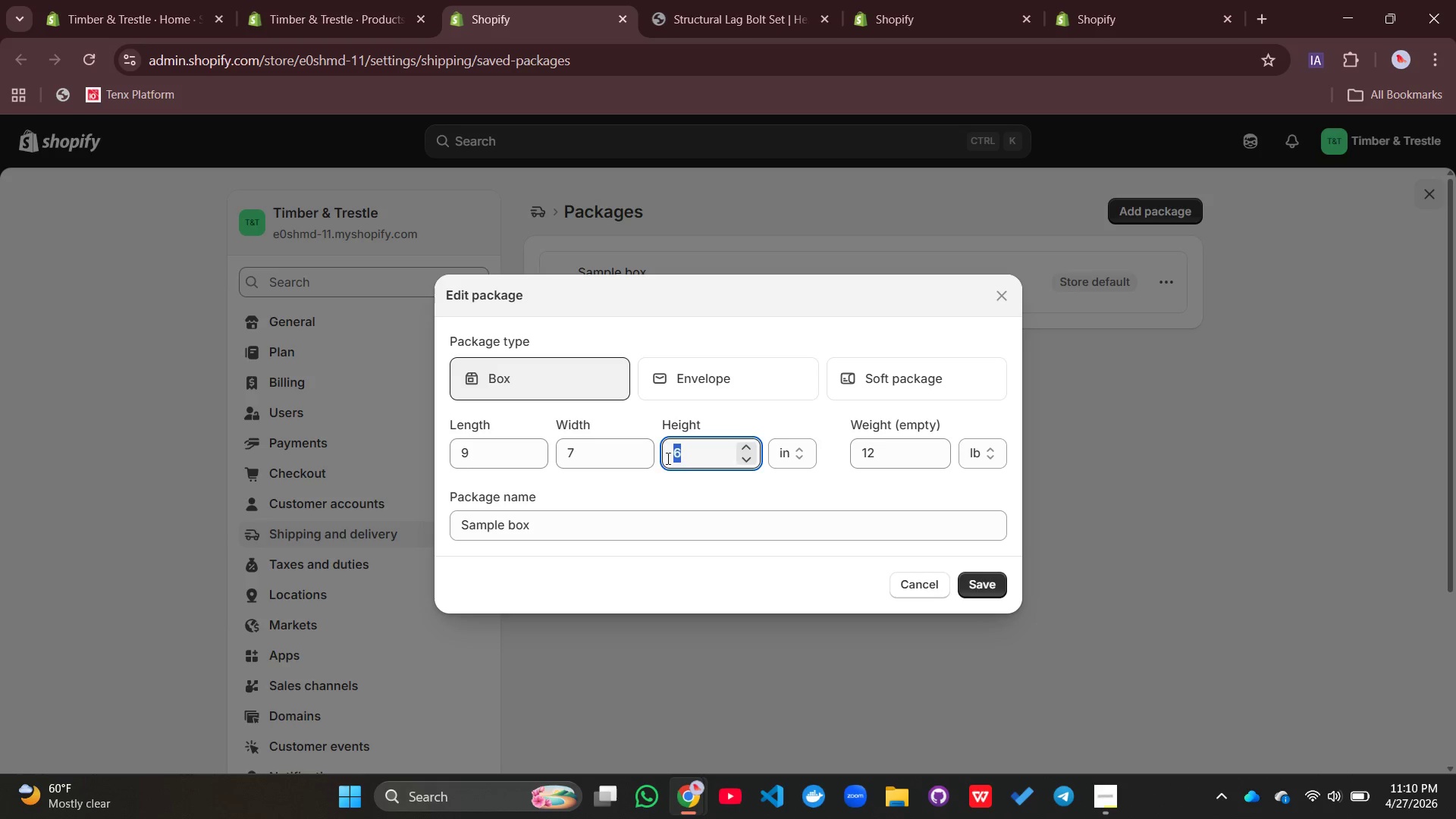 
left_click_drag(start_coordinate=[687, 454], to_coordinate=[654, 460])
 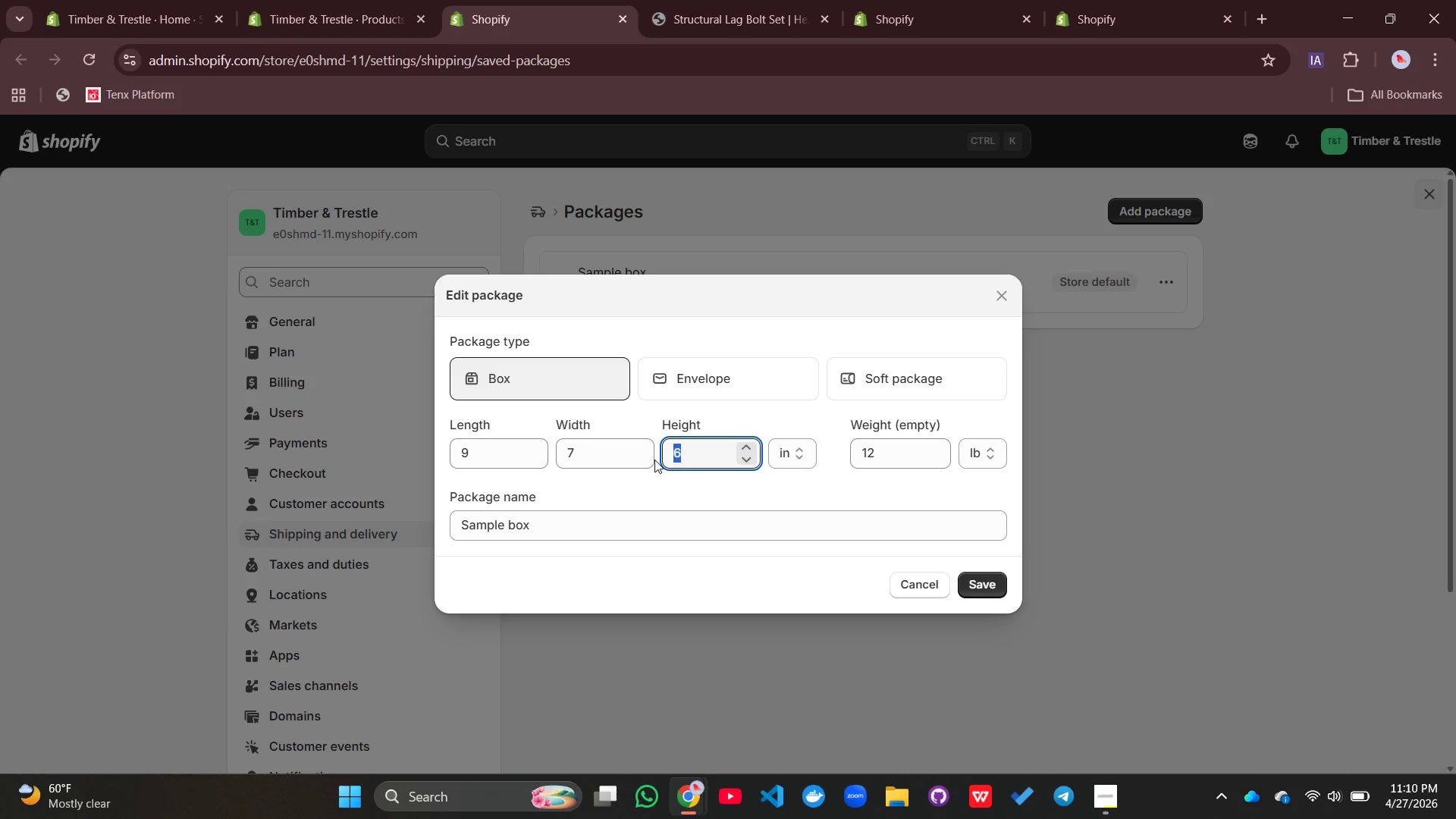 
key(5)
 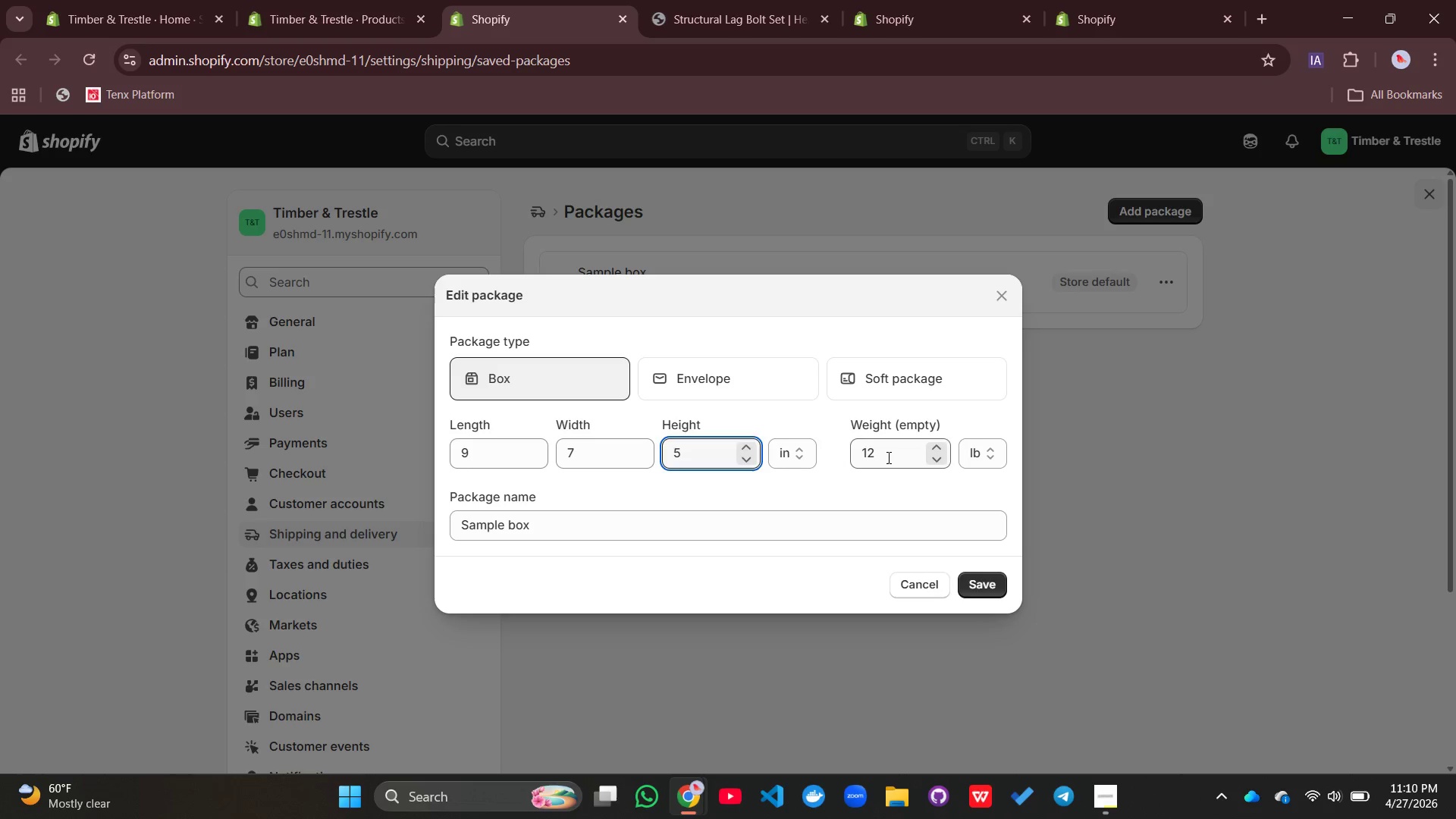 
left_click_drag(start_coordinate=[887, 457], to_coordinate=[849, 457])
 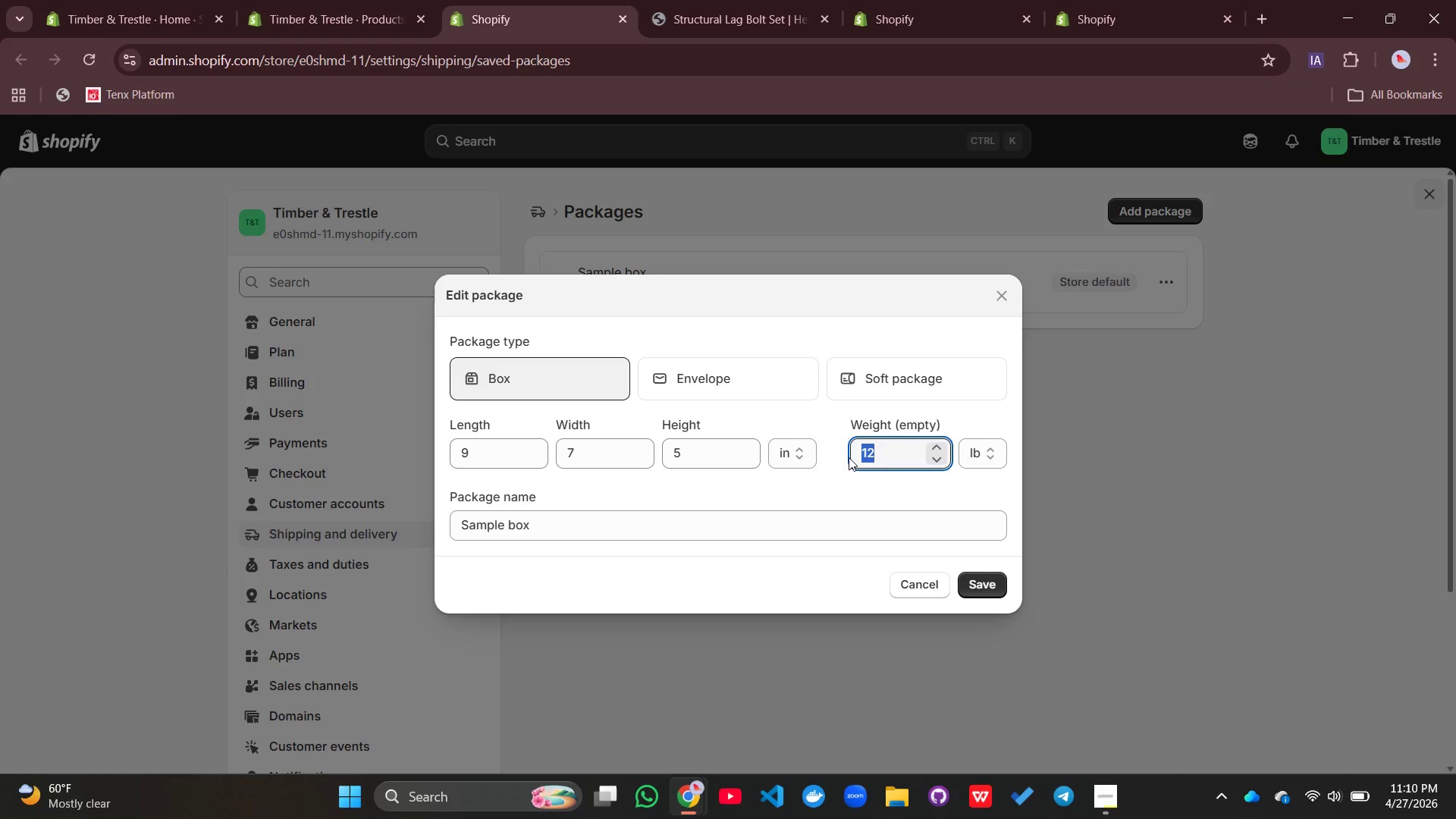 
key(6)
 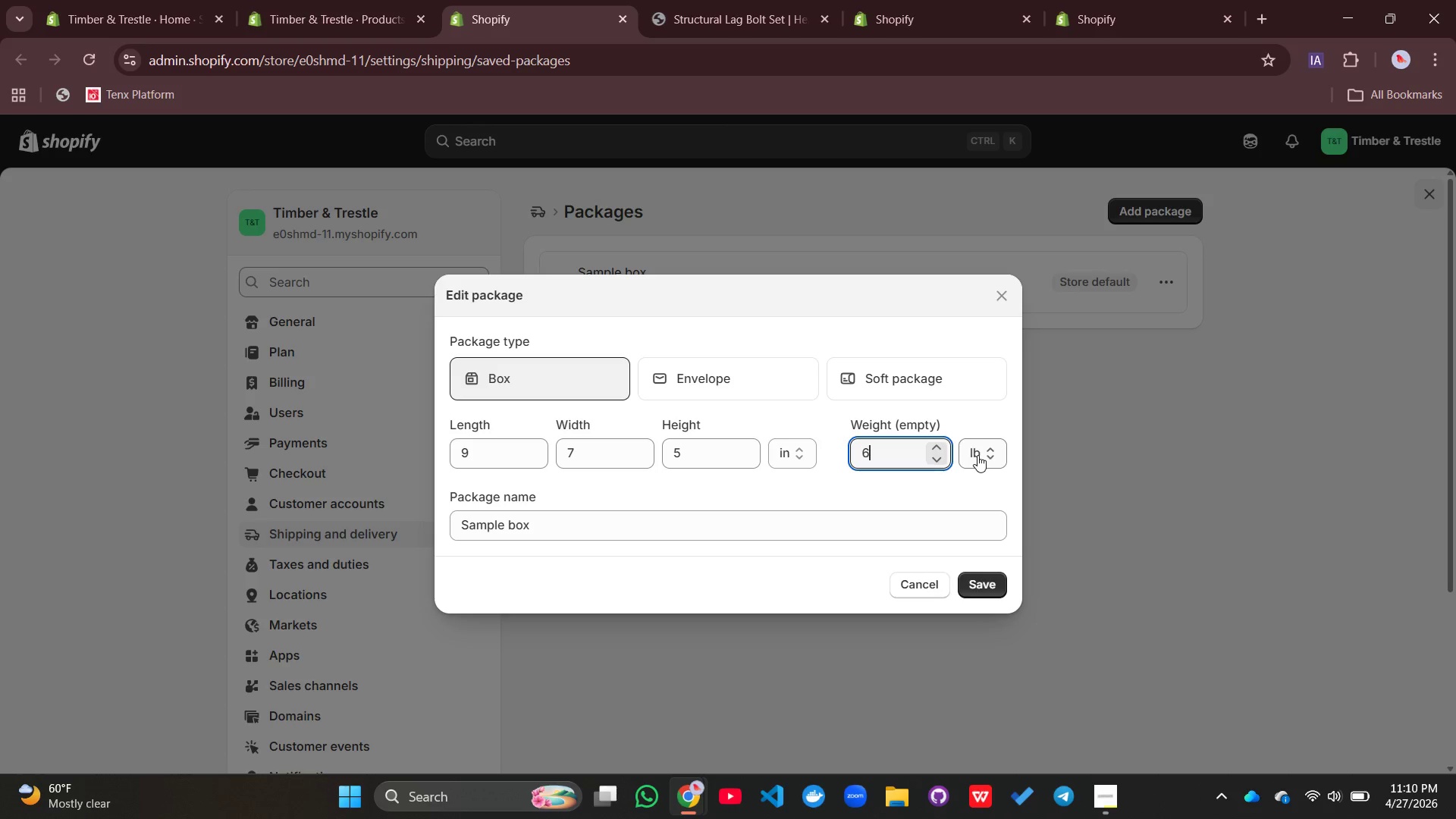 
left_click([977, 455])
 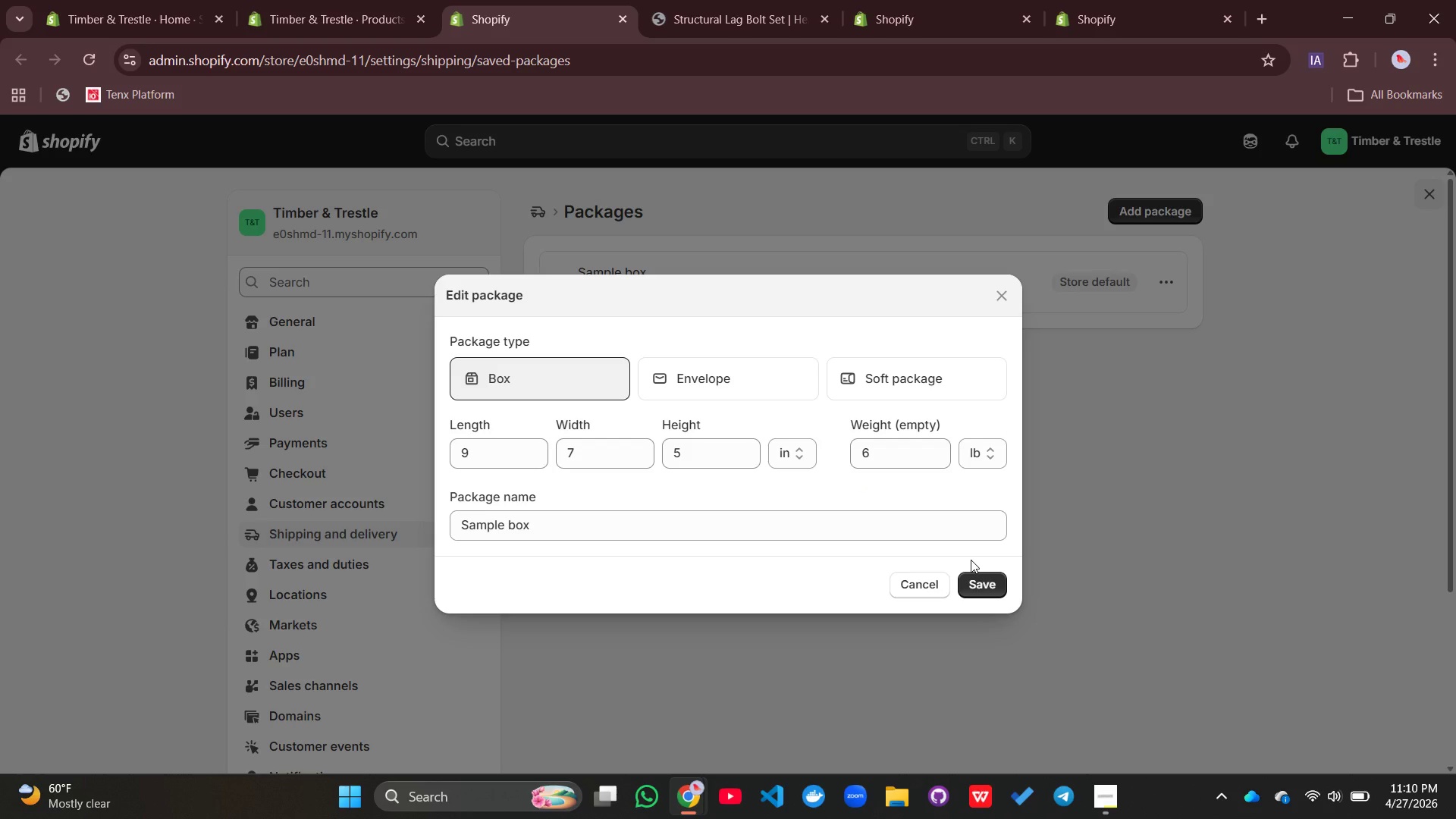 
wait(6.08)
 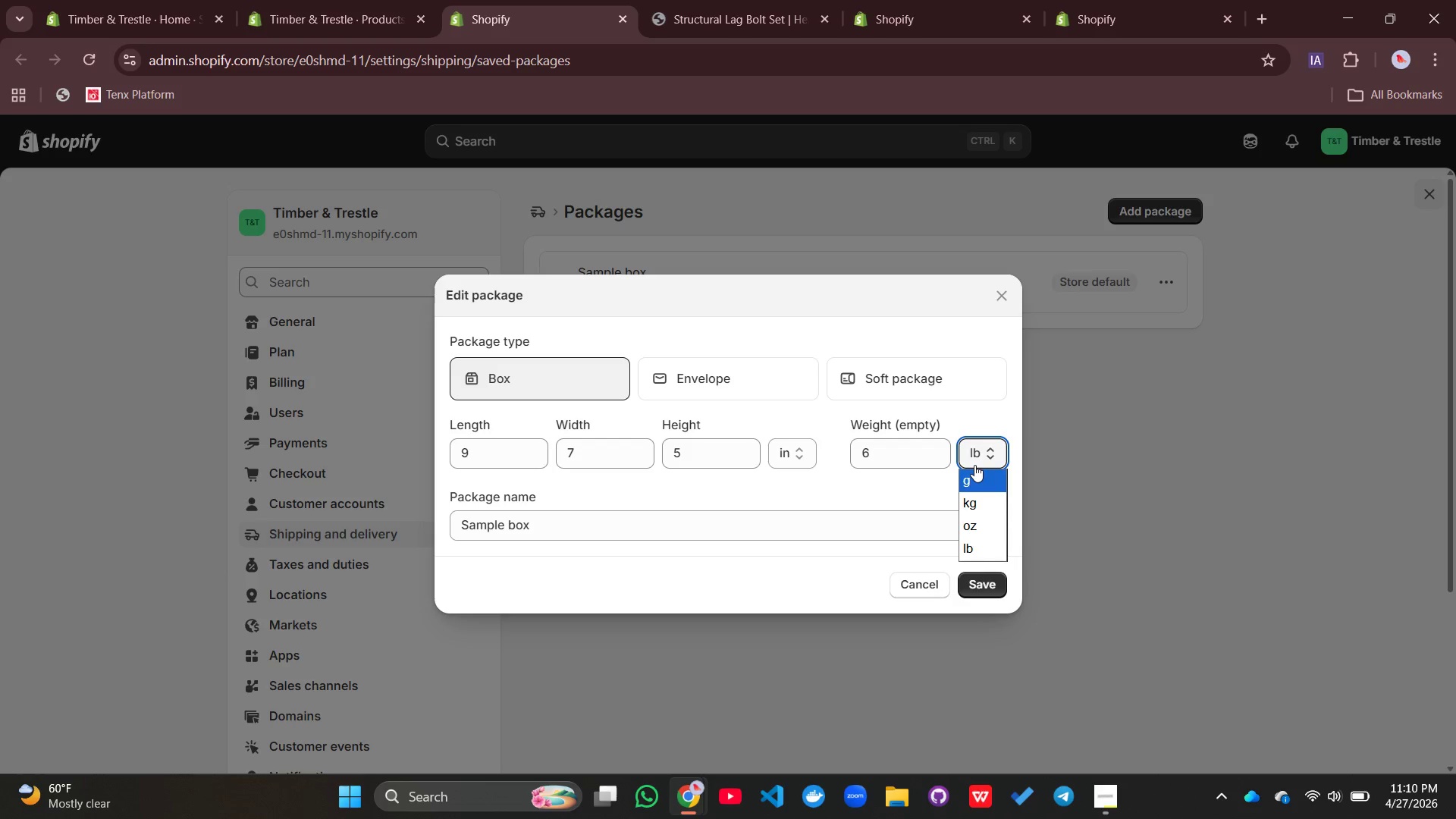 
left_click([979, 585])
 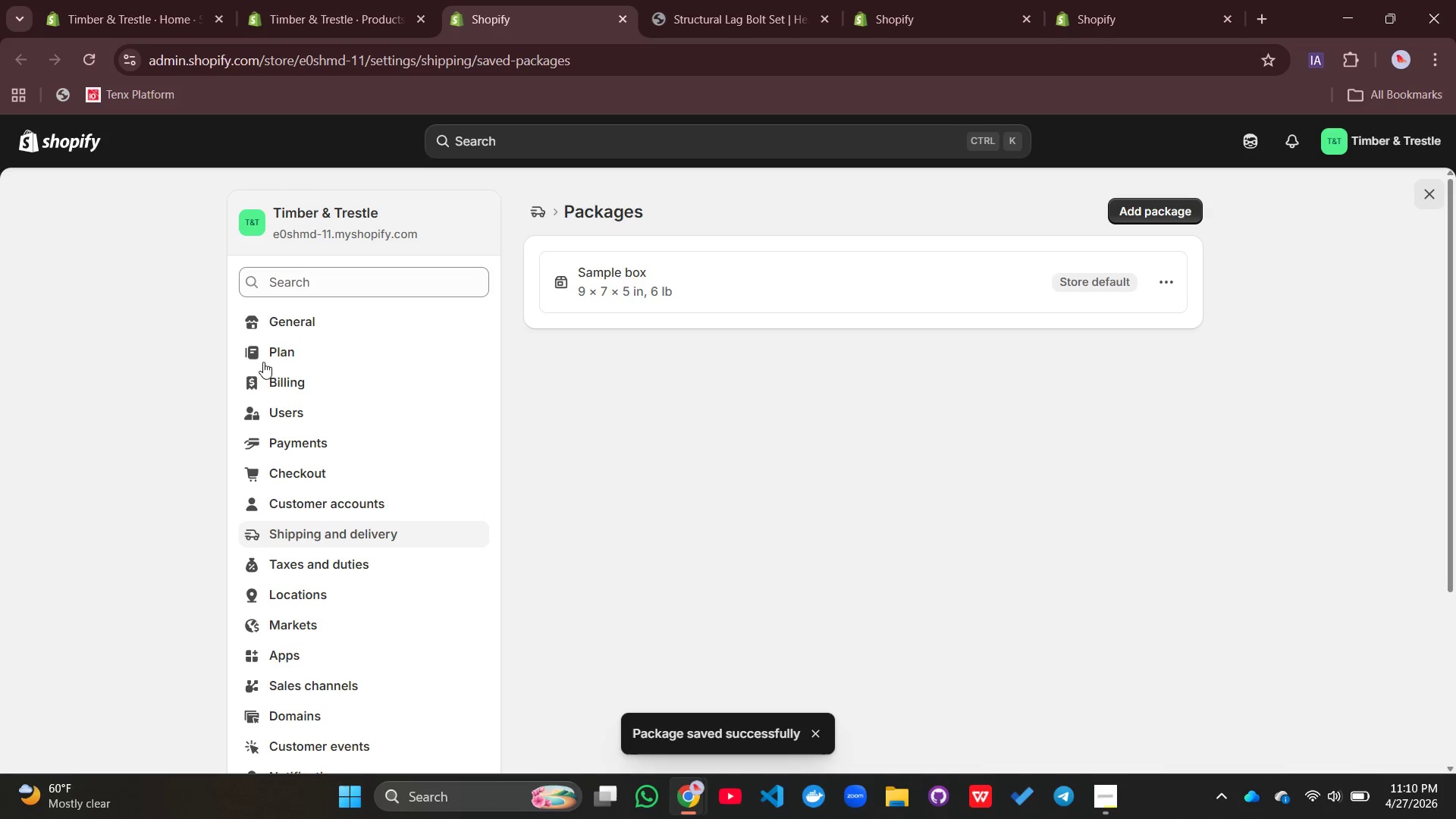 
mouse_move([64, 141])
 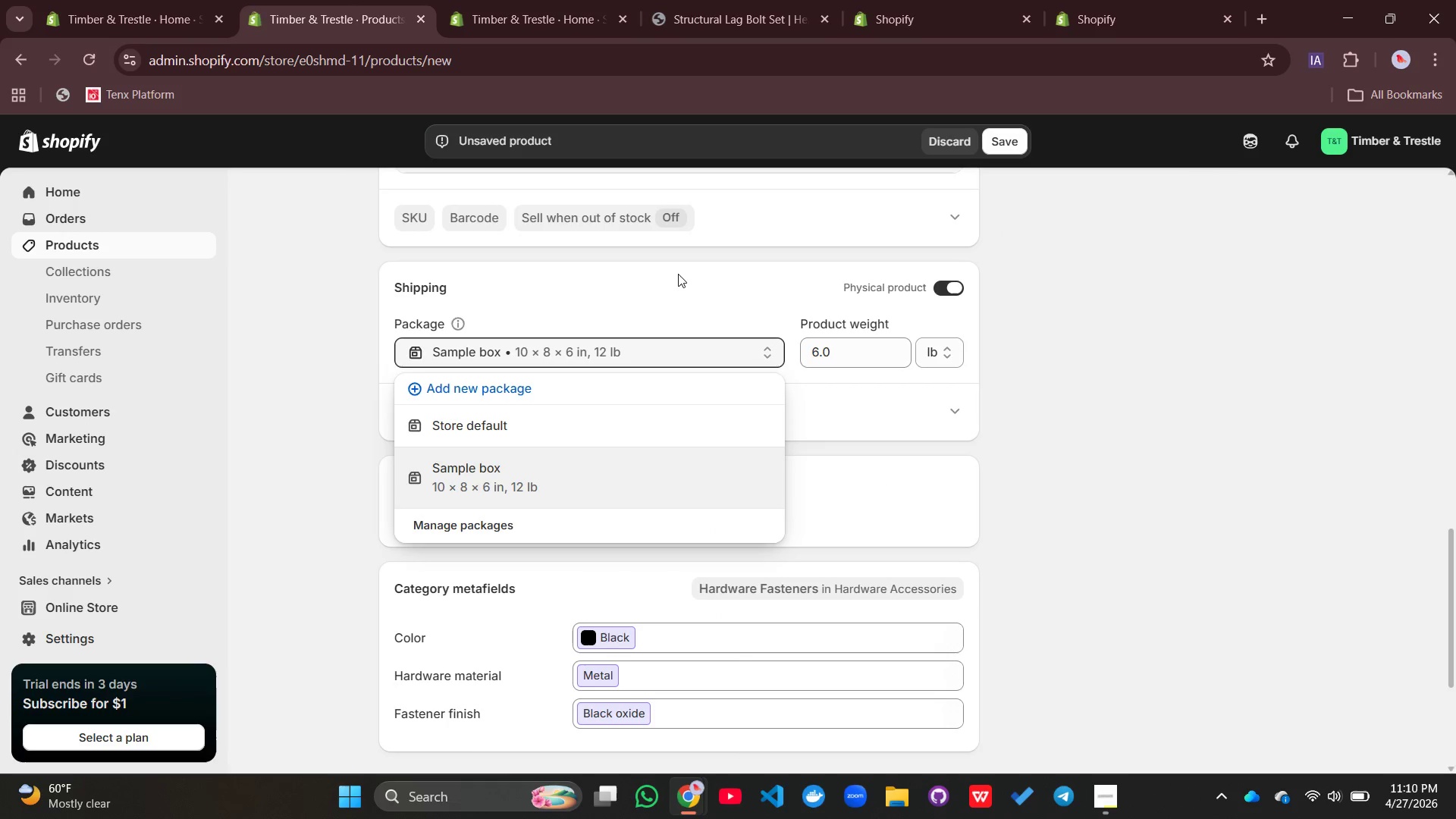 
left_click([664, 306])
 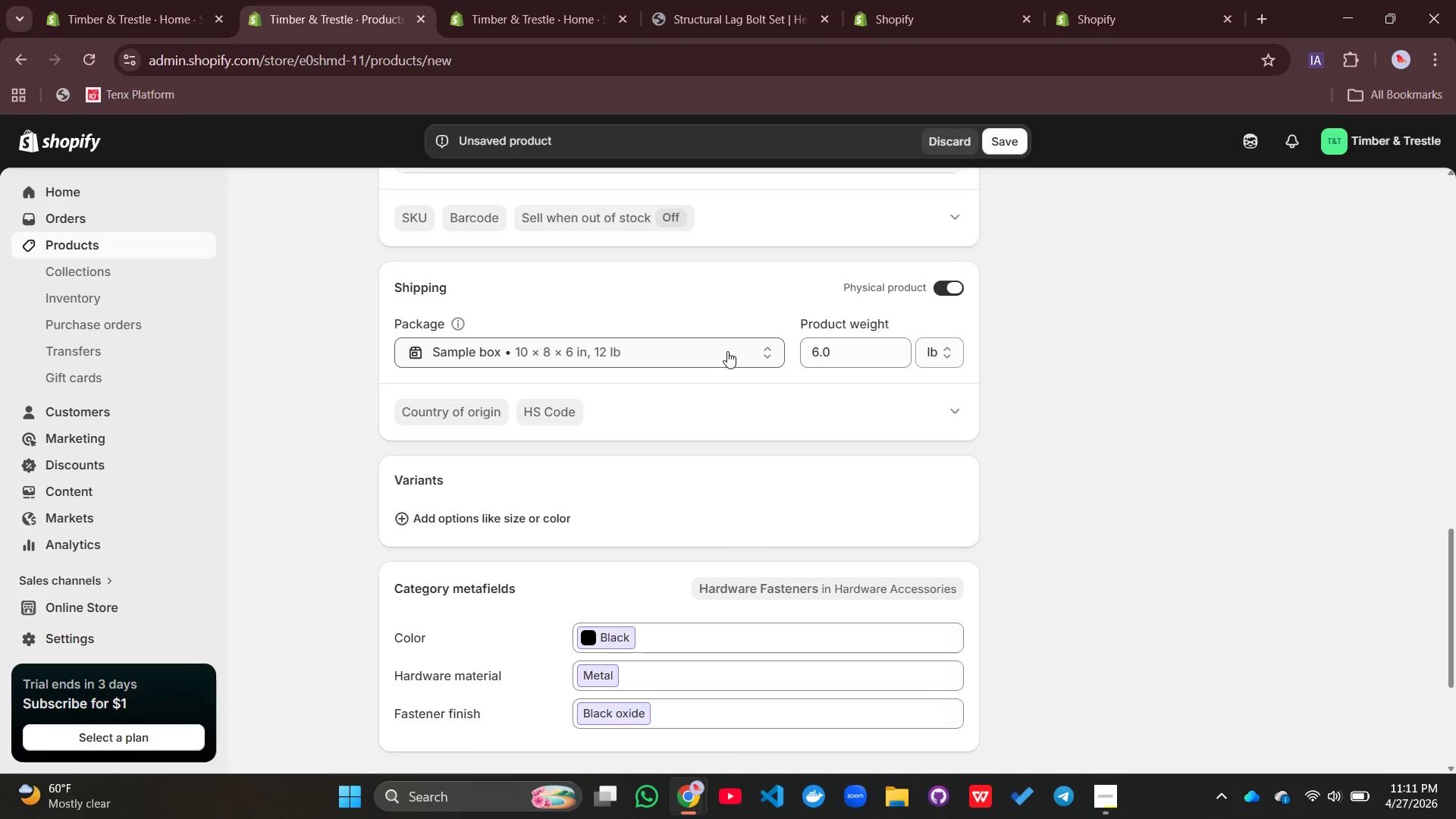 
left_click([727, 351])
 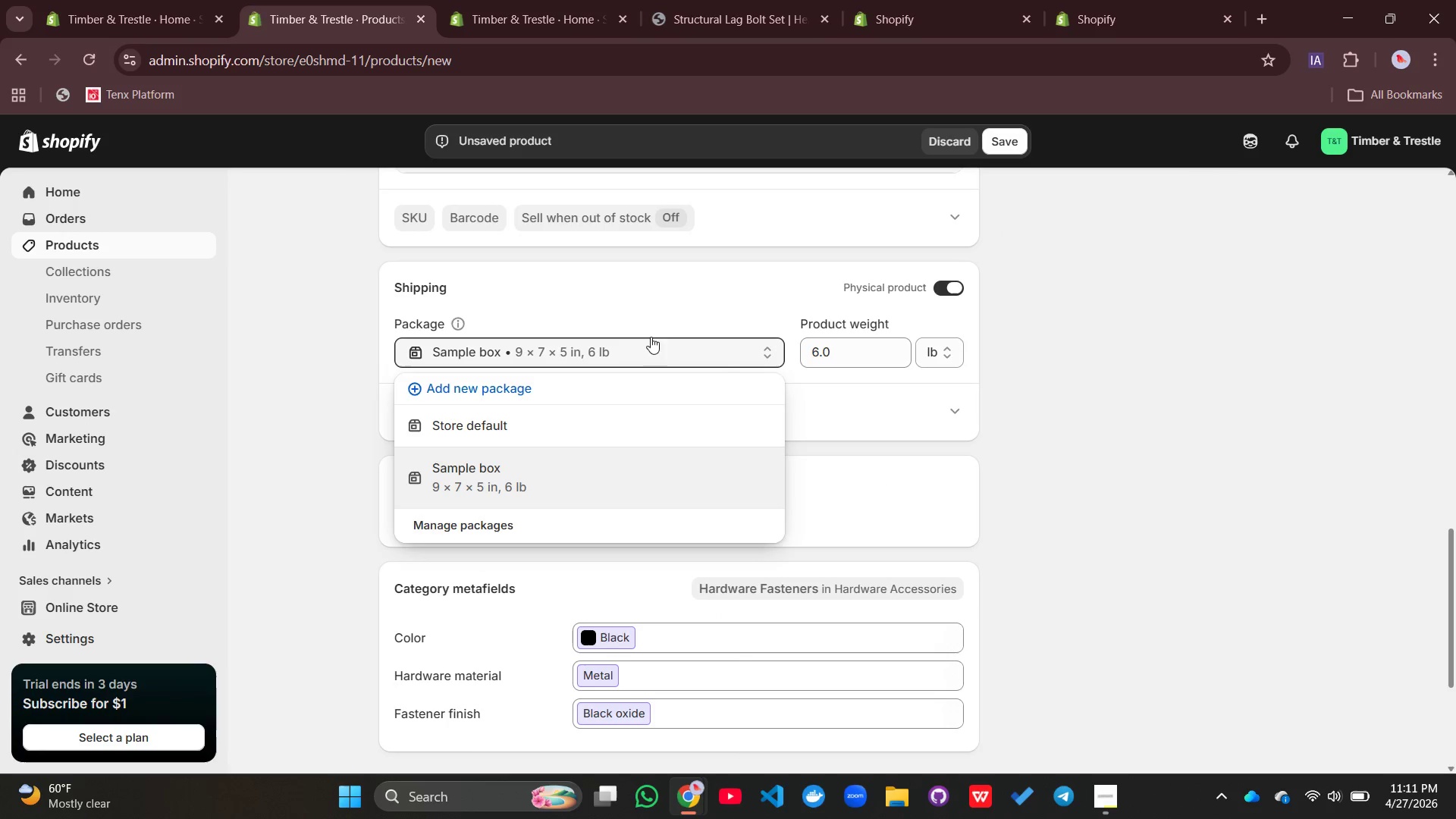 
left_click([662, 312])
 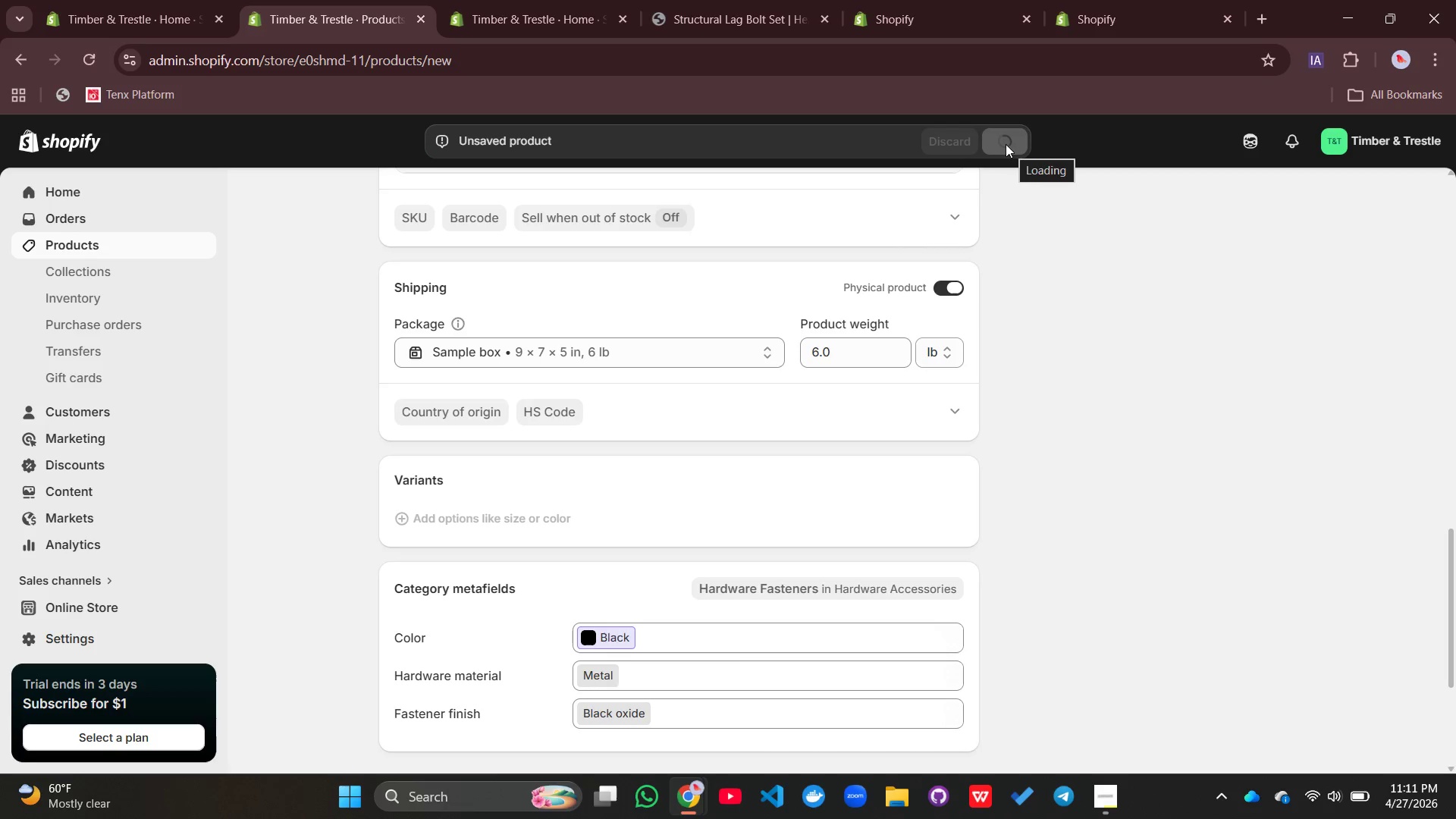 
wait(9.06)
 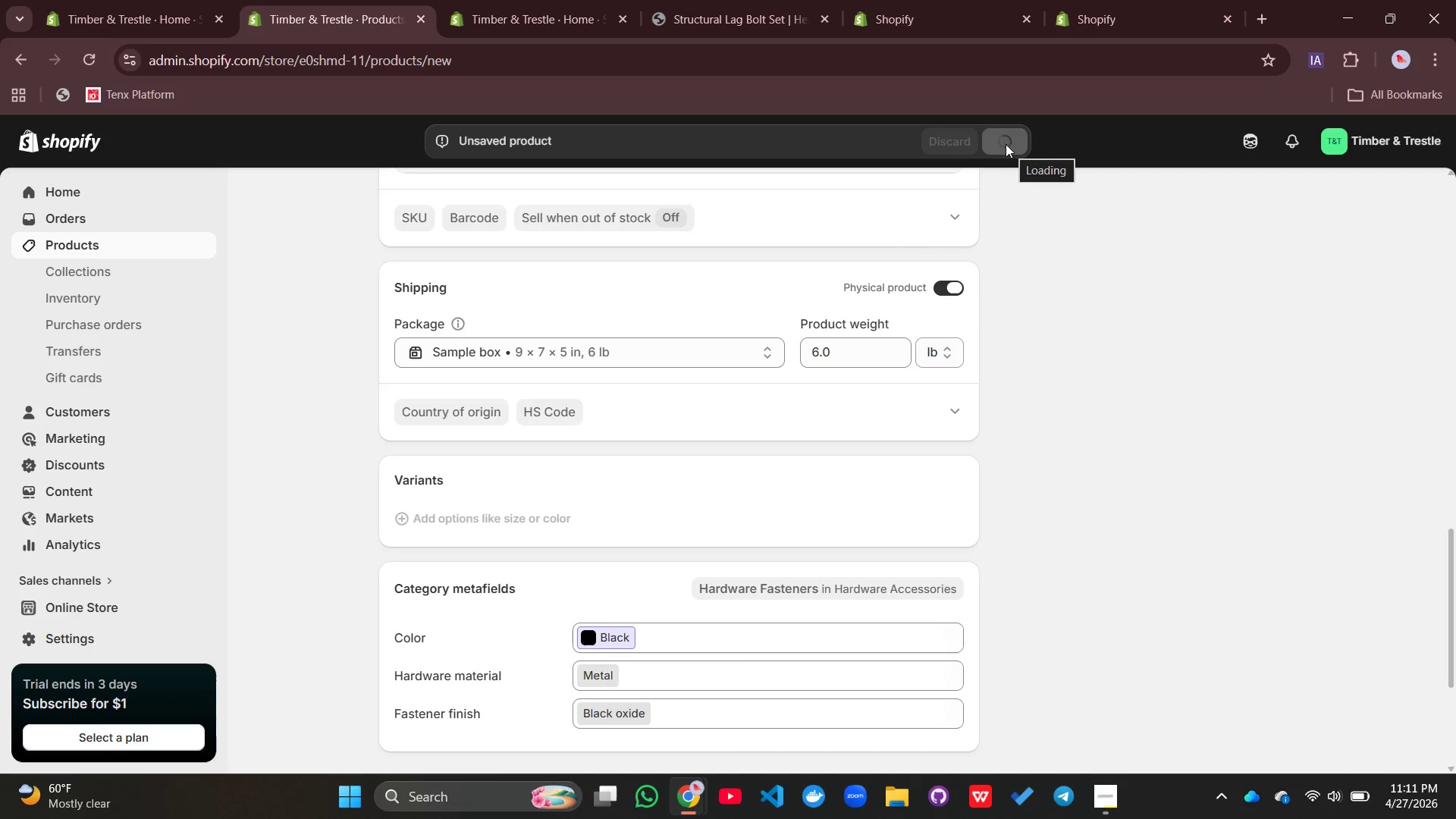 
scroll: coordinate [946, 579], scroll_direction: down, amount: 30.0
 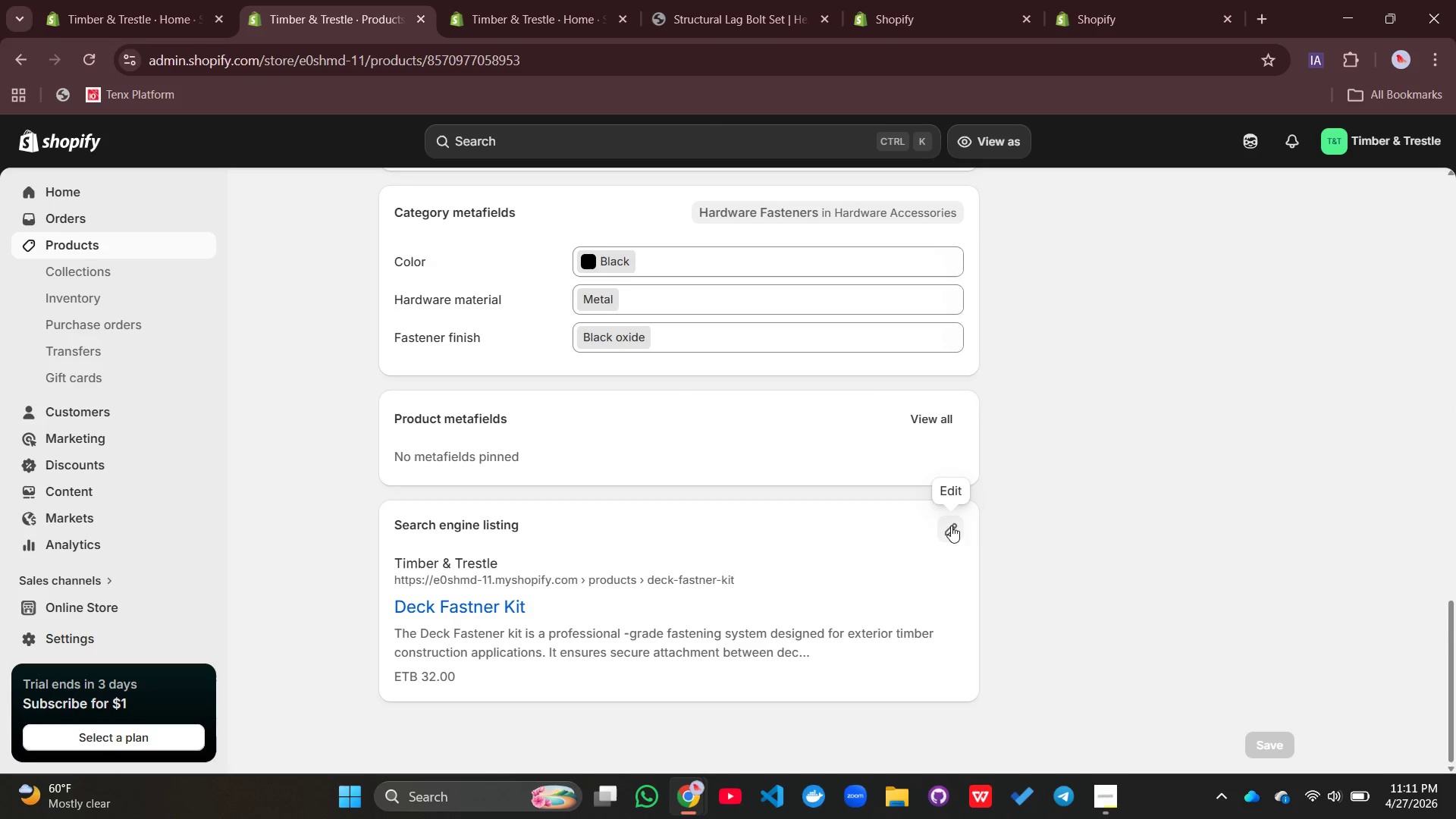 
left_click([949, 534])
 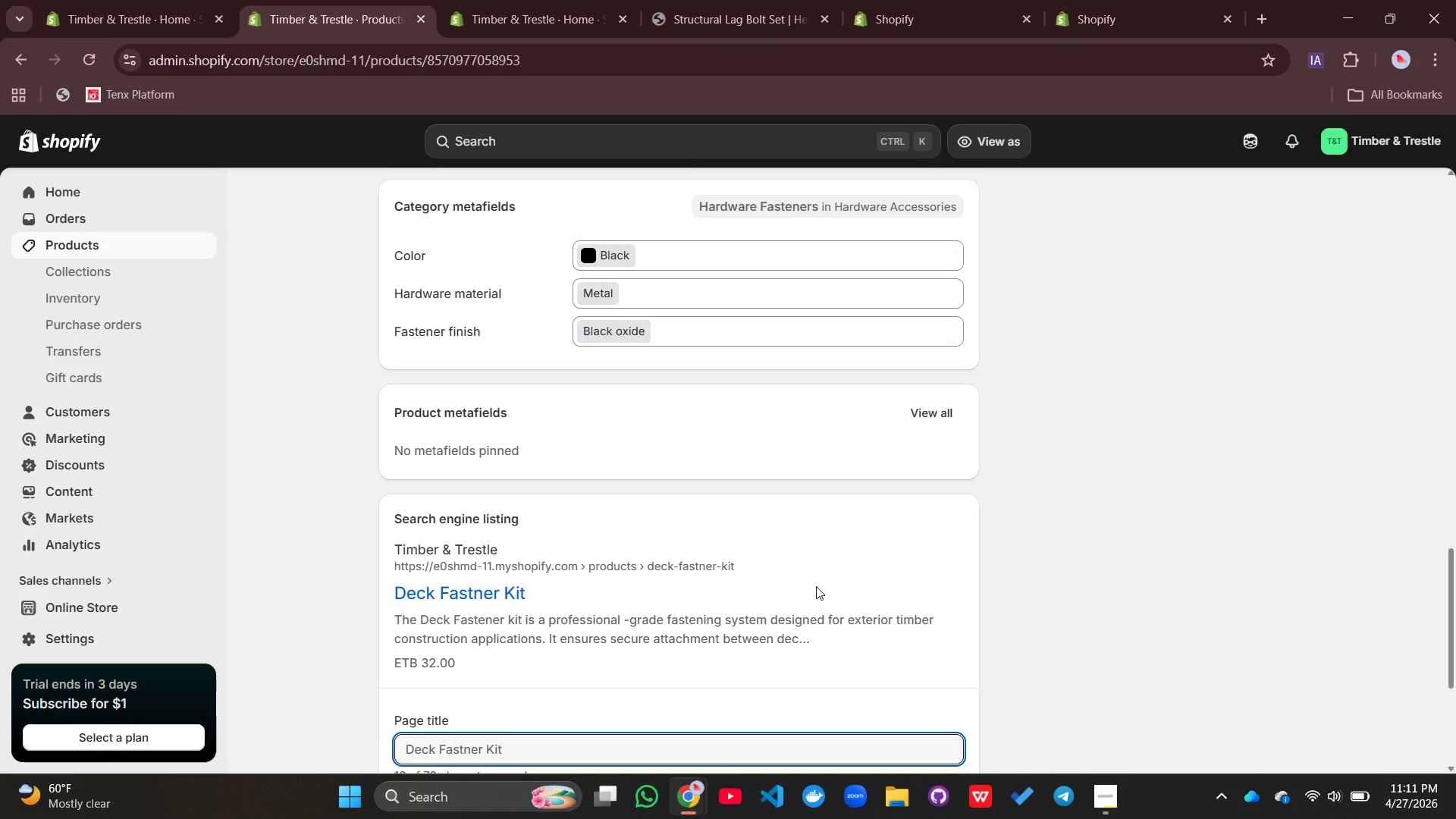 
scroll: coordinate [816, 586], scroll_direction: down, amount: 4.0
 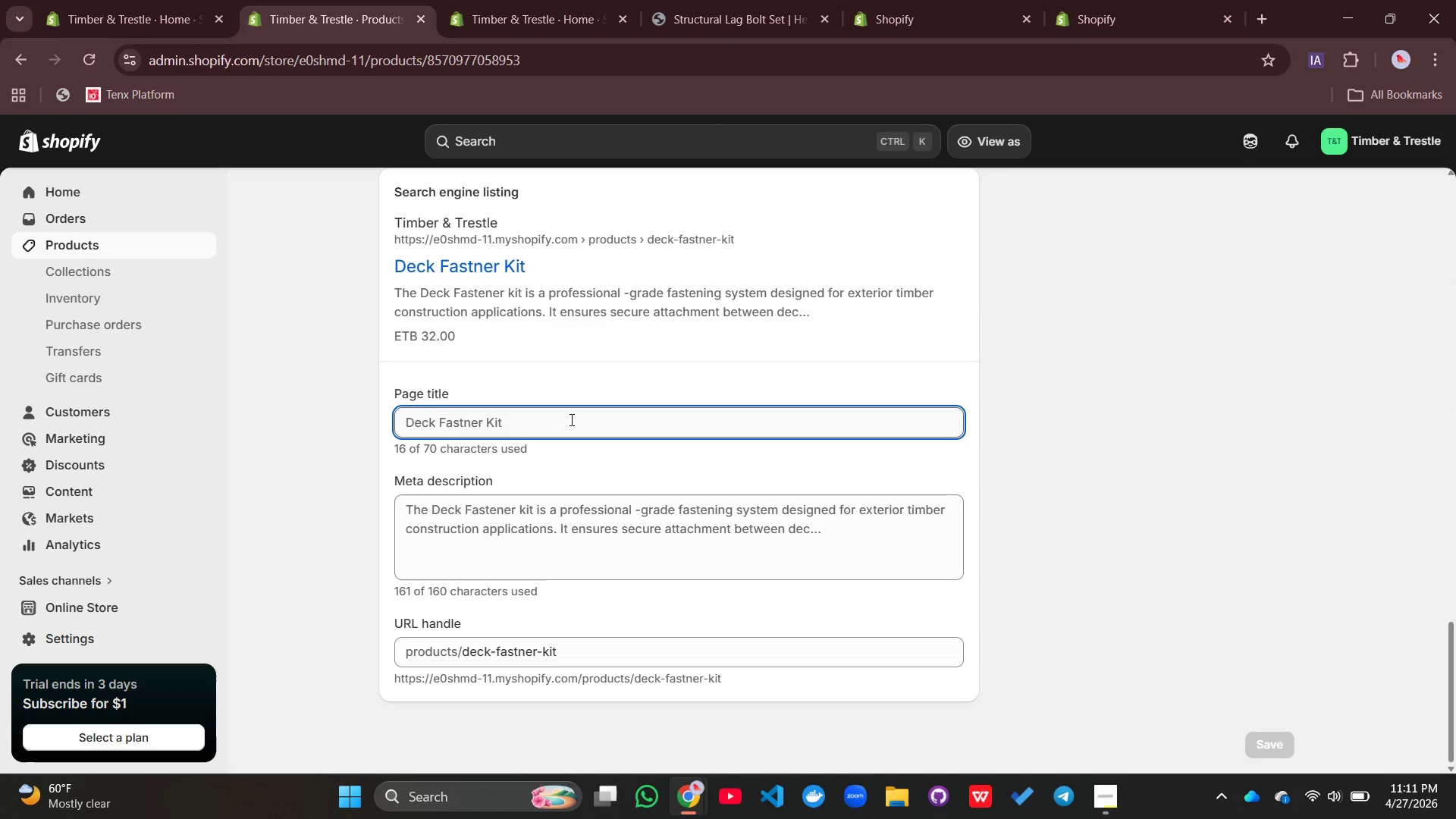 
left_click([570, 419])
 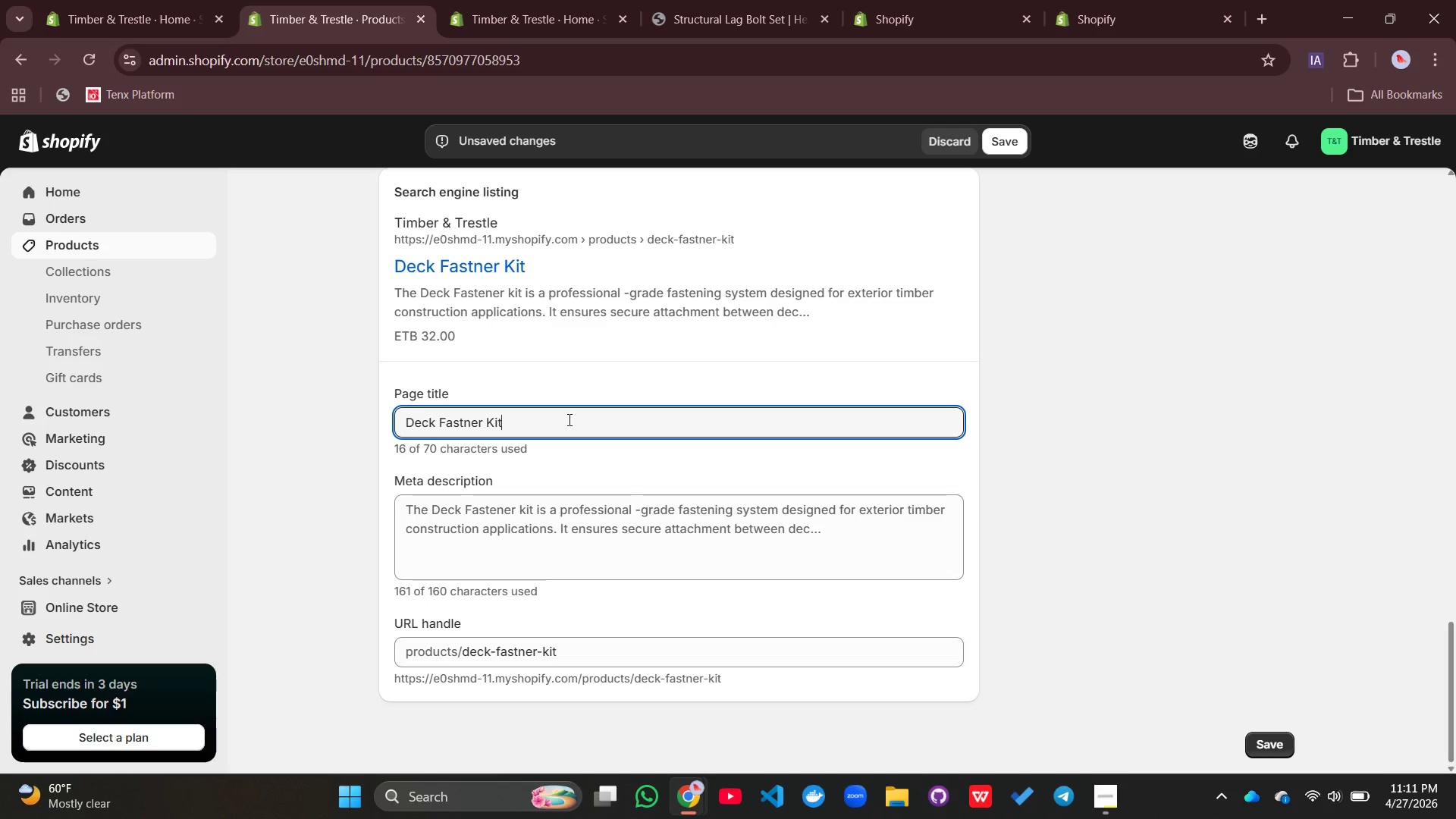 
wait(6.99)
 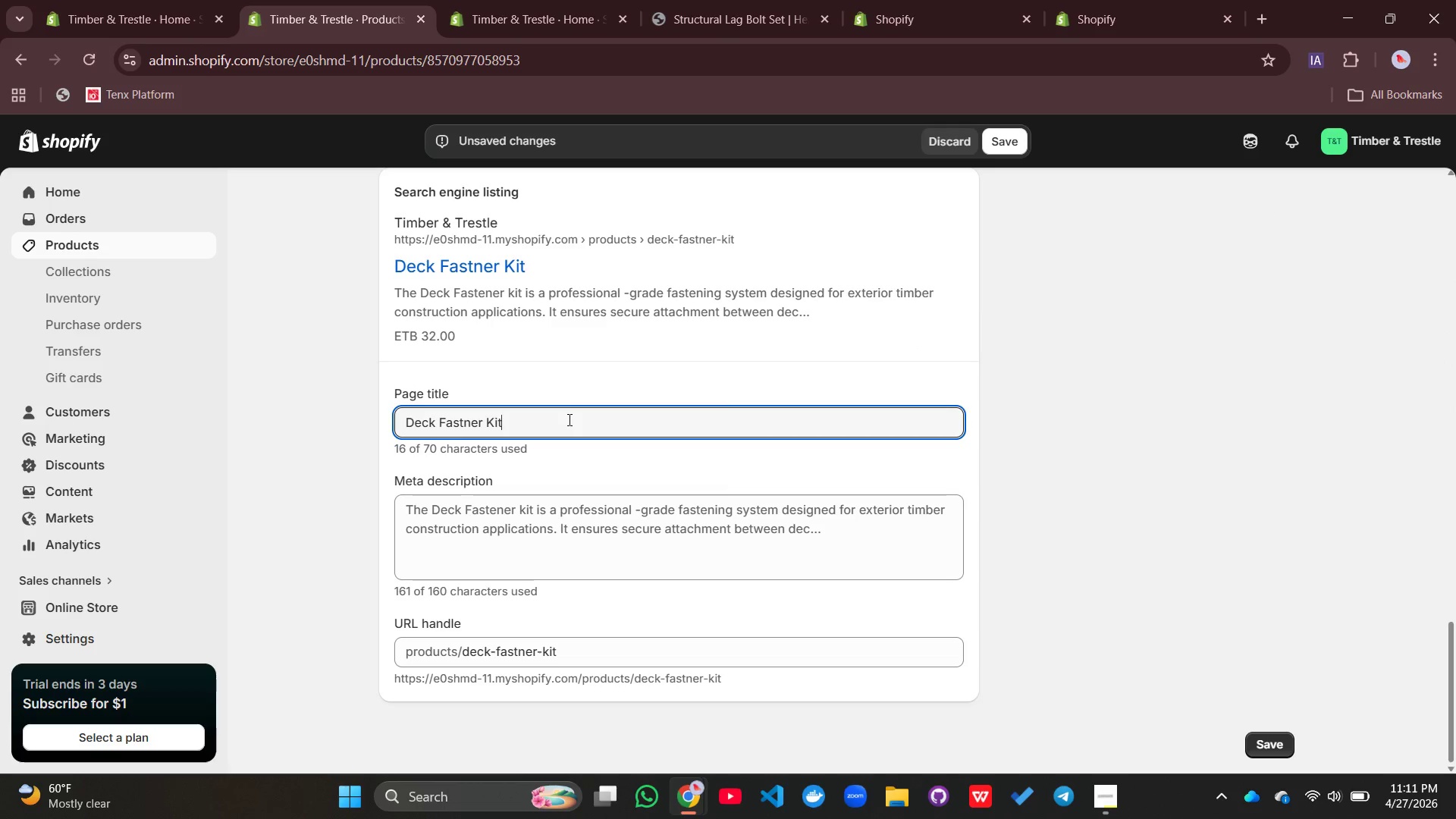 
type( | Outdoor Structural timber Connection System)
 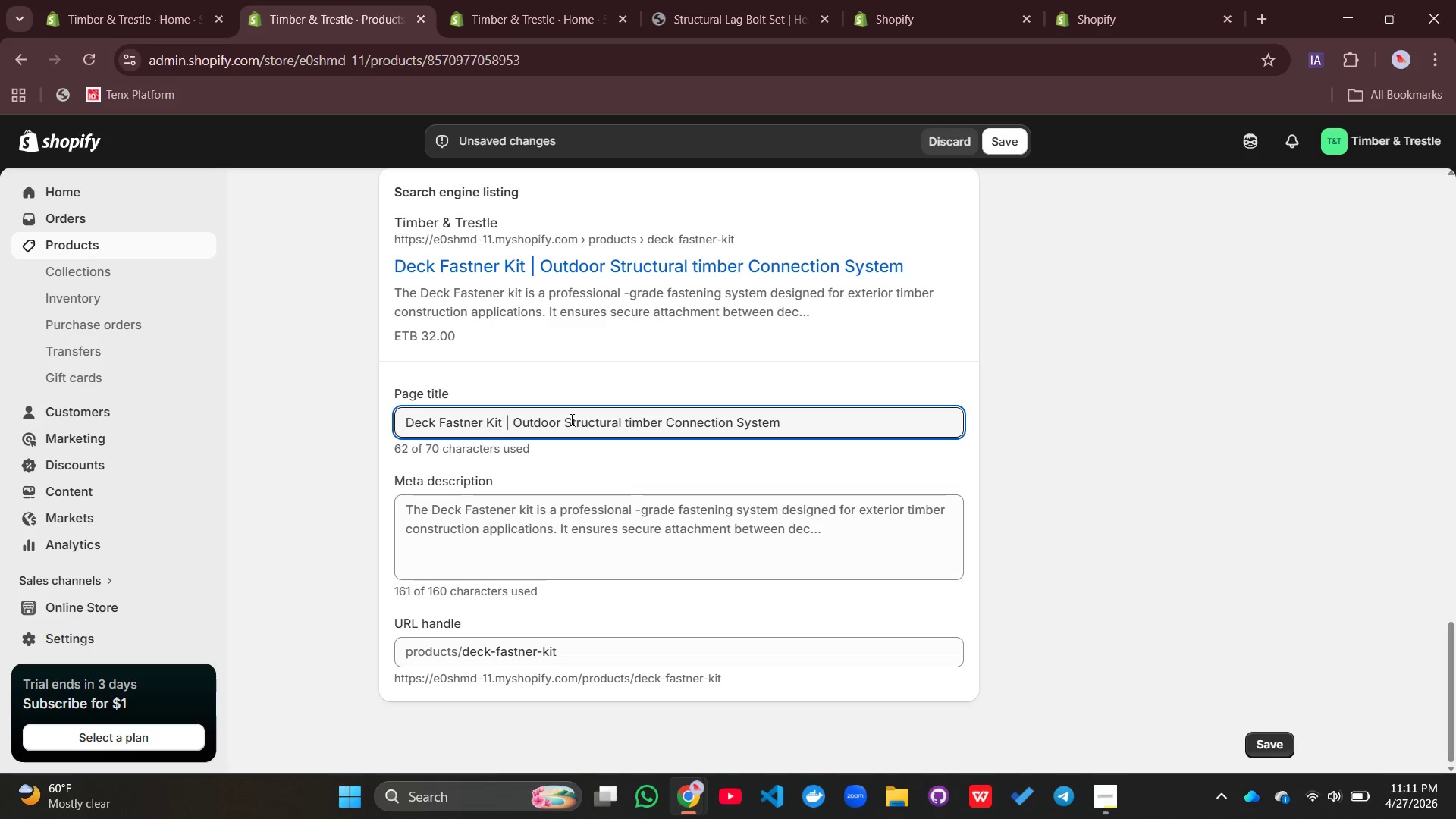 
left_click([629, 420])
 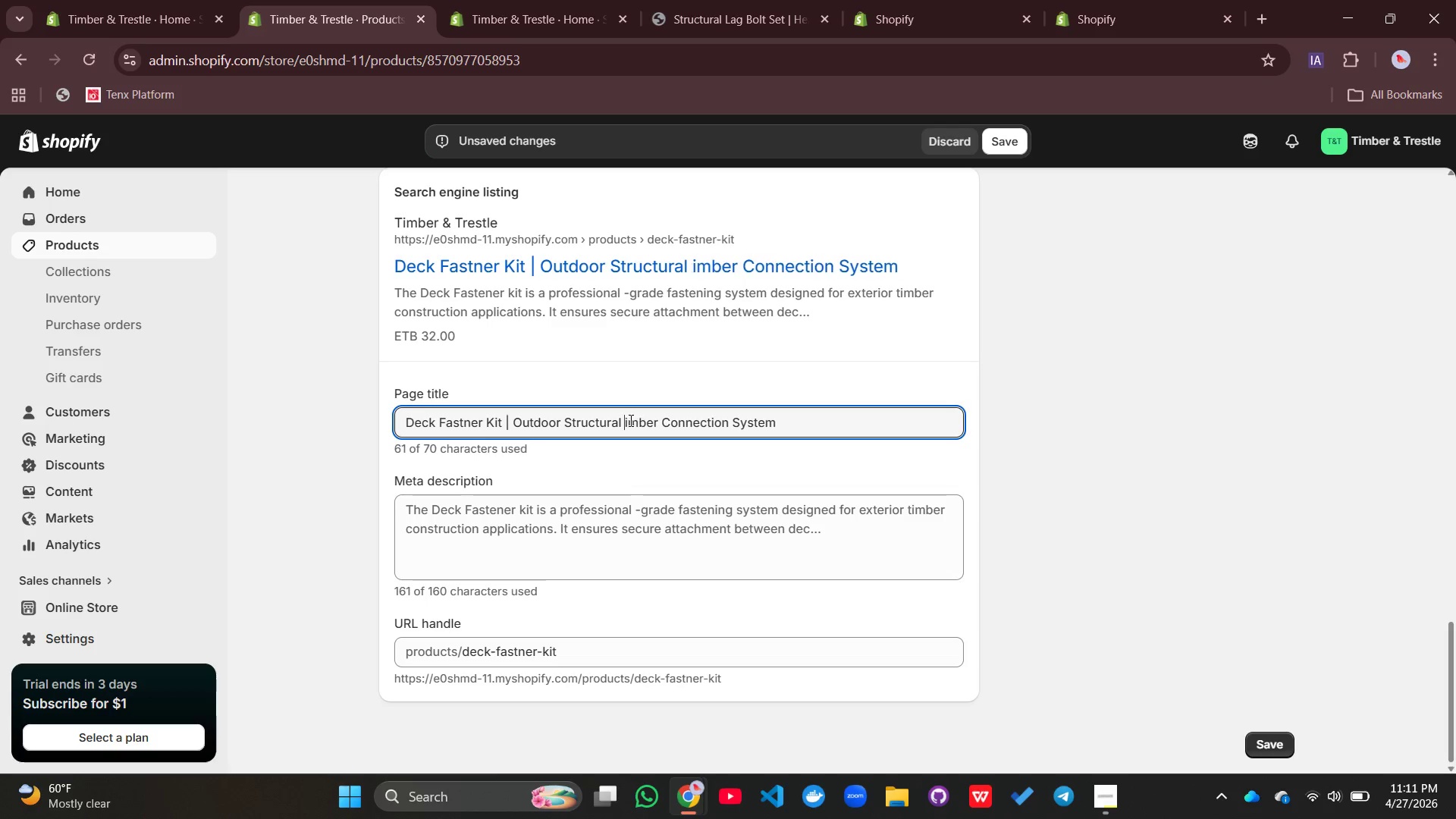 
key(Backspace)
 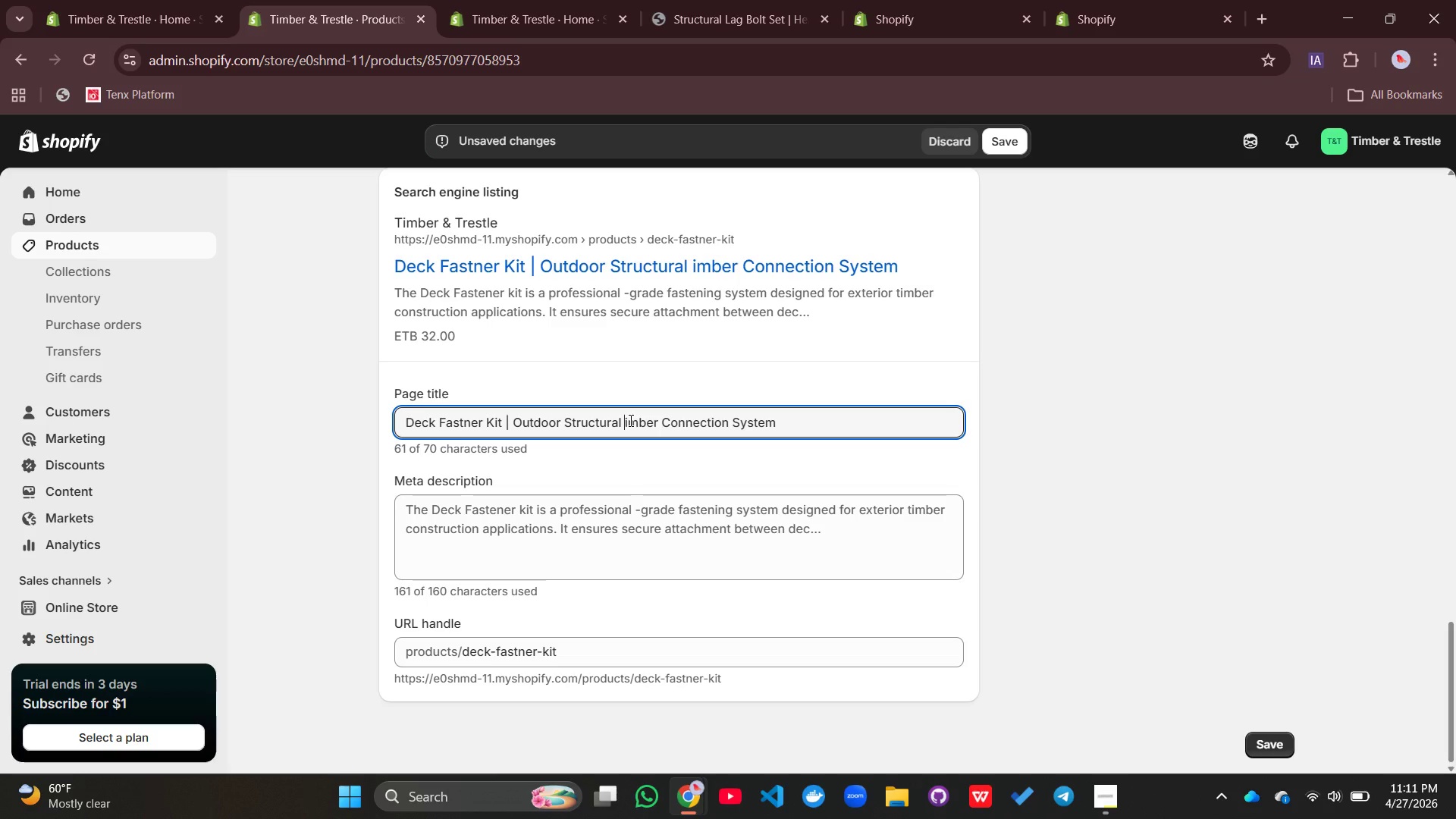 
key(Shift+T)
 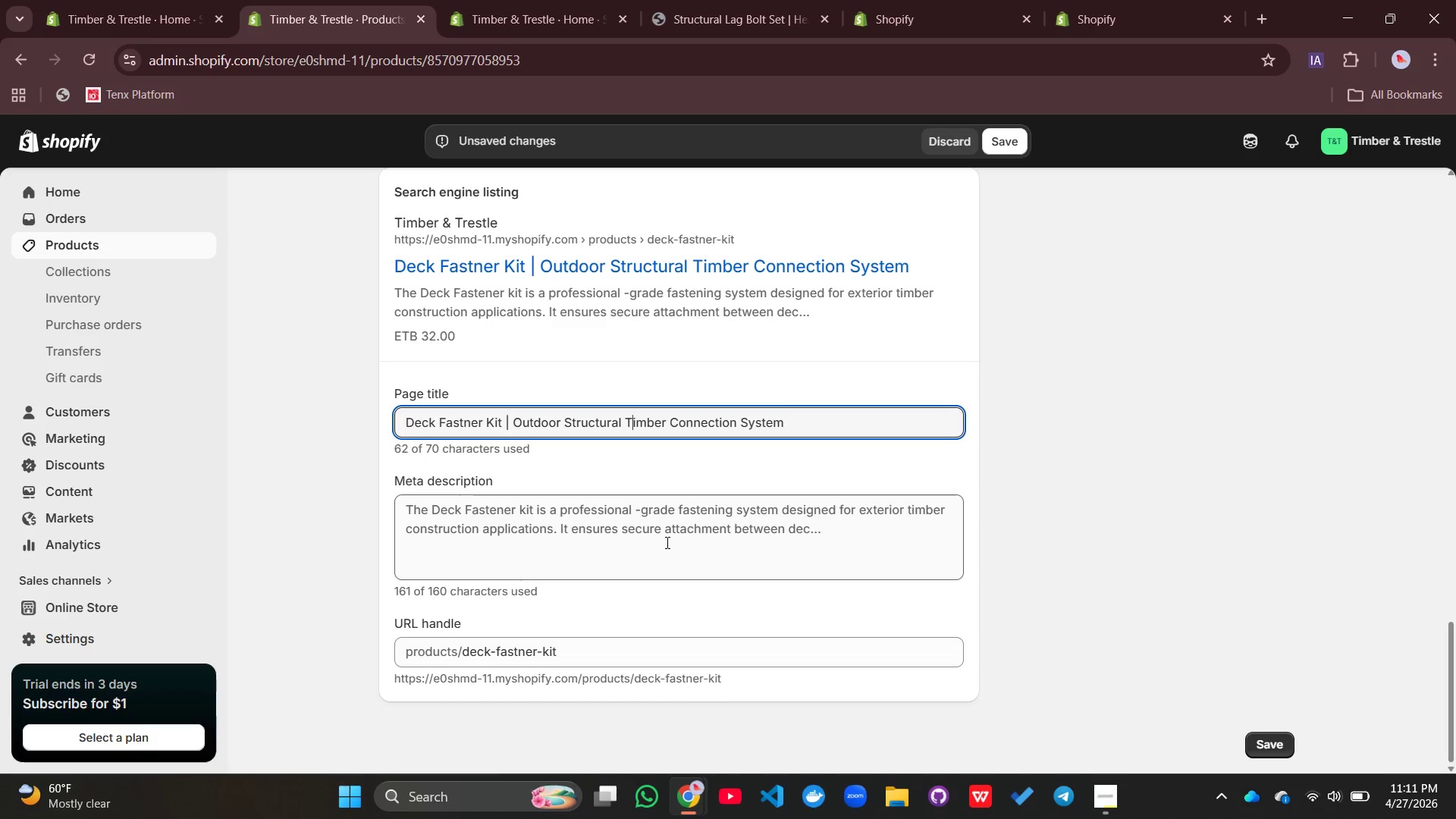 
left_click([666, 542])
 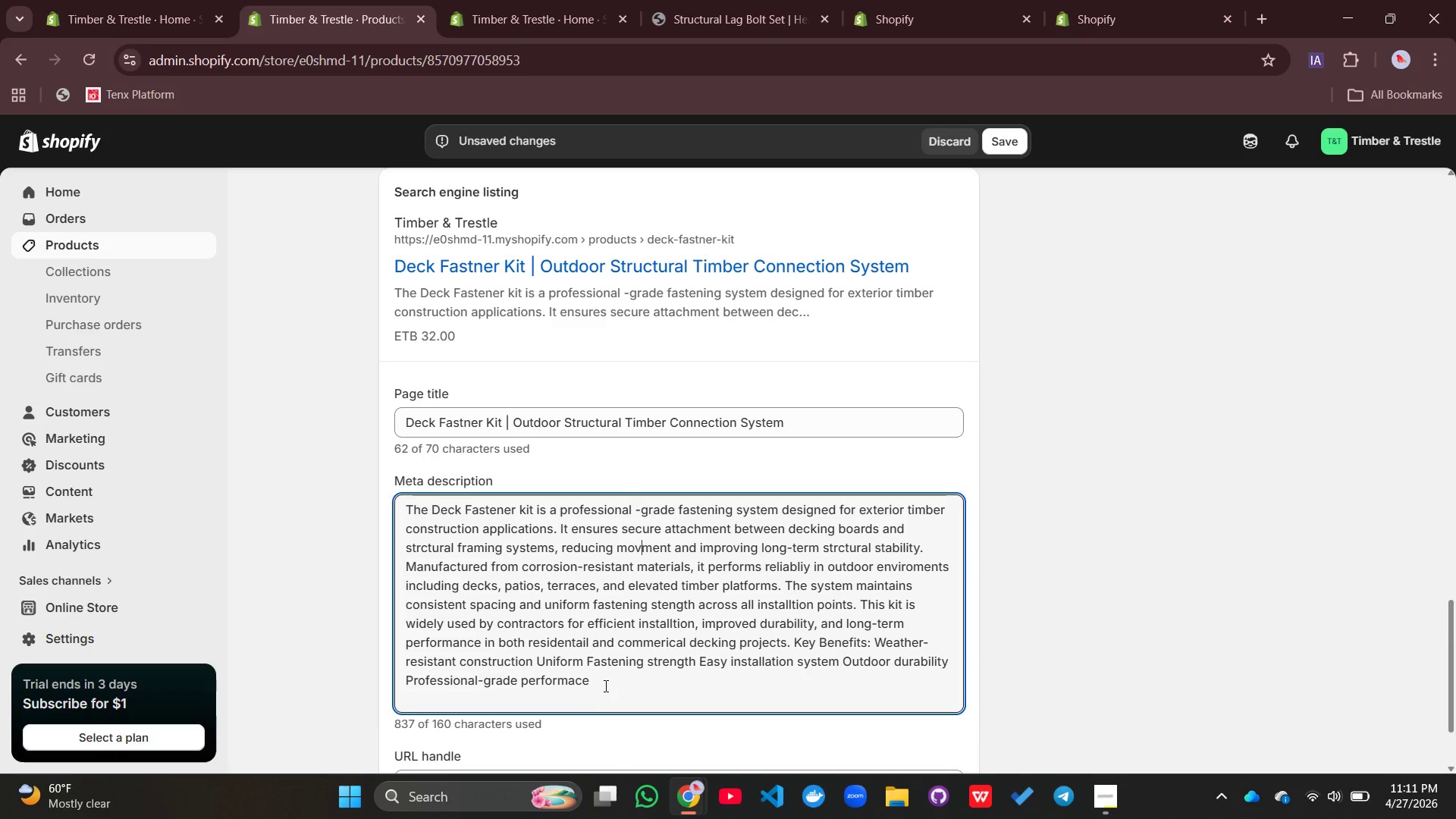 
left_click_drag(start_coordinate=[604, 686], to_coordinate=[403, 510])
 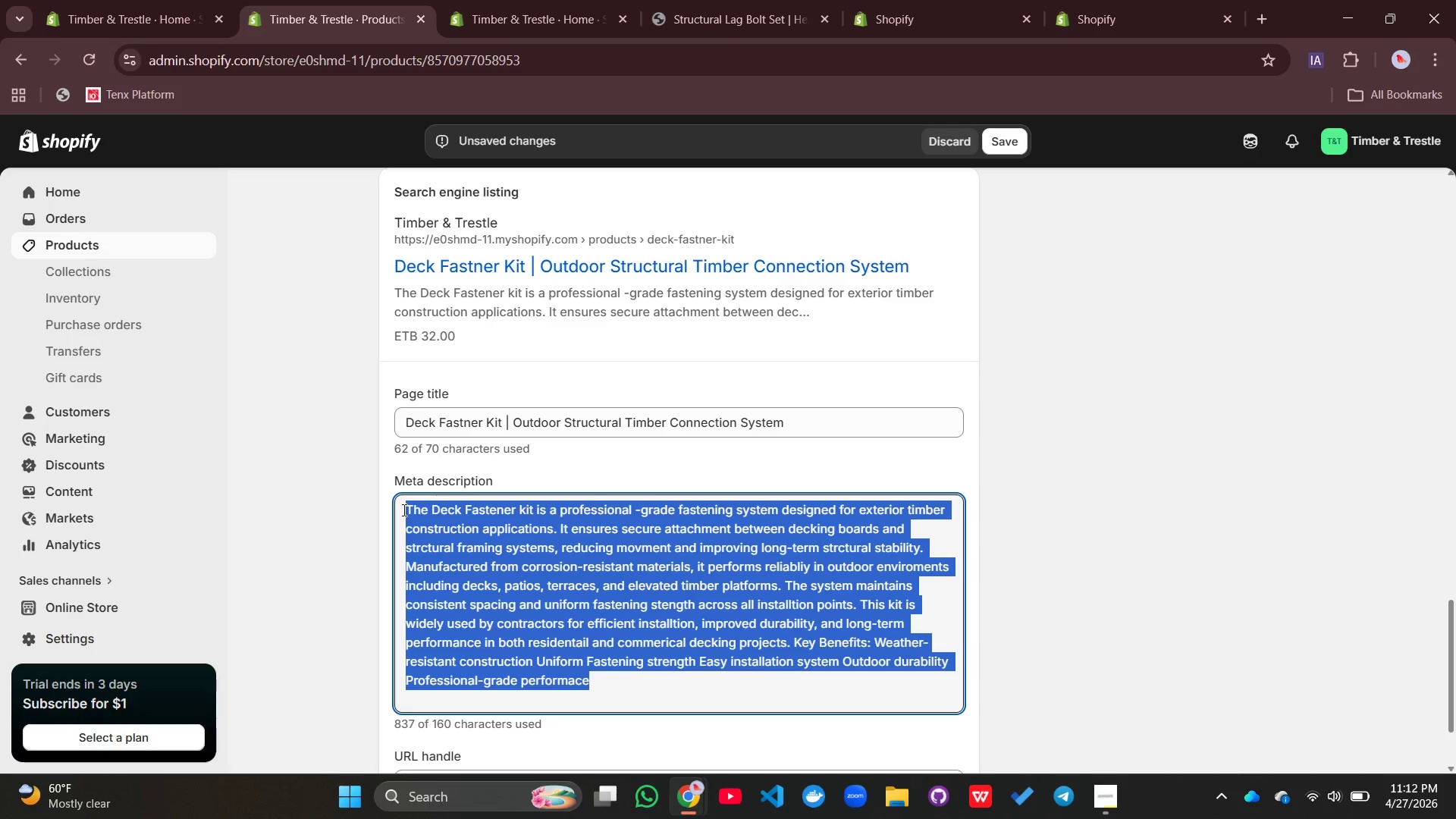 
wait(6.61)
 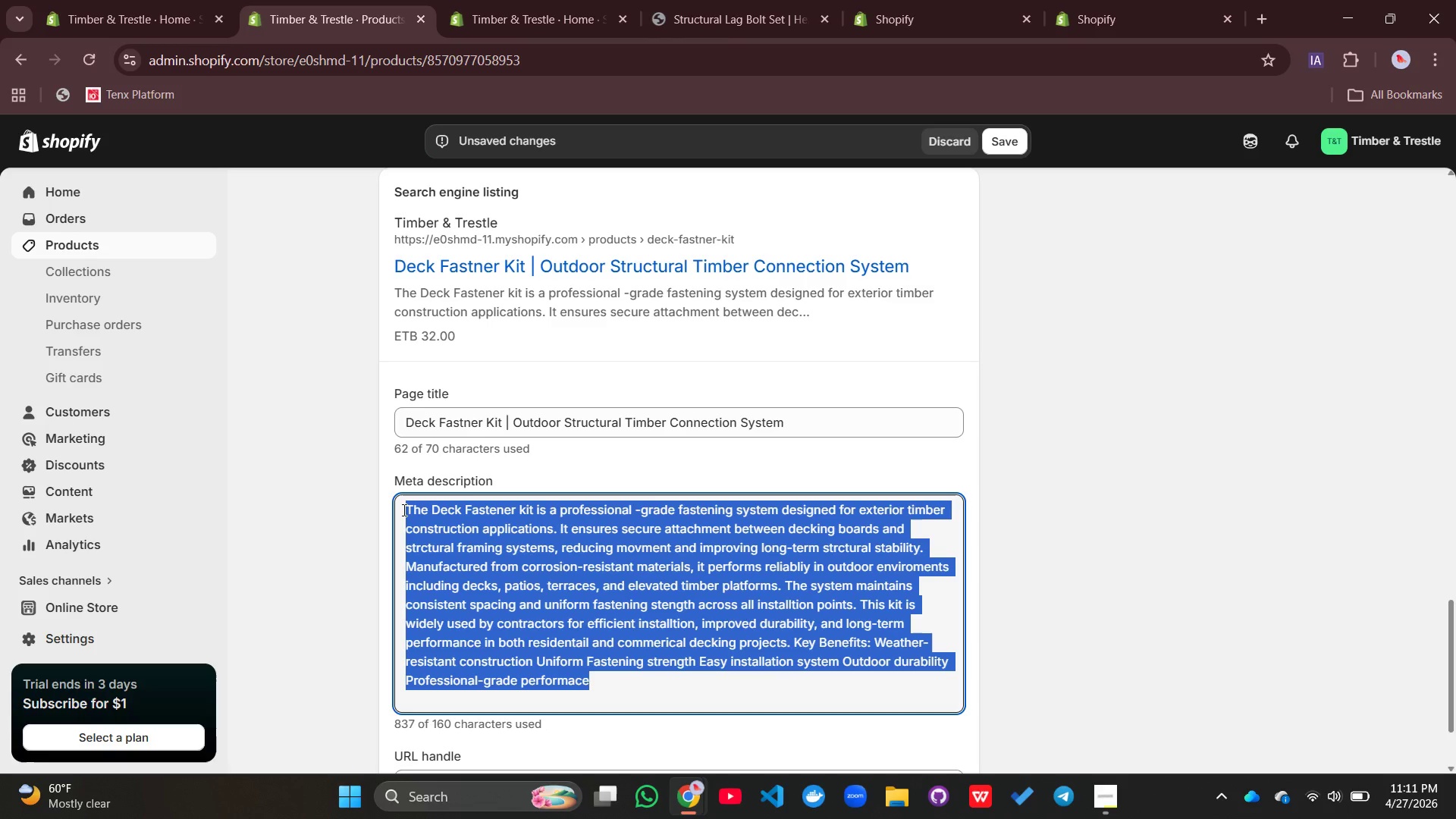 
type(Prifes)
key(Backspace)
key(Backspace)
key(Backspace)
key(Backspace)
type(ofessiona;)
key(Backspace)
type(l deck )
 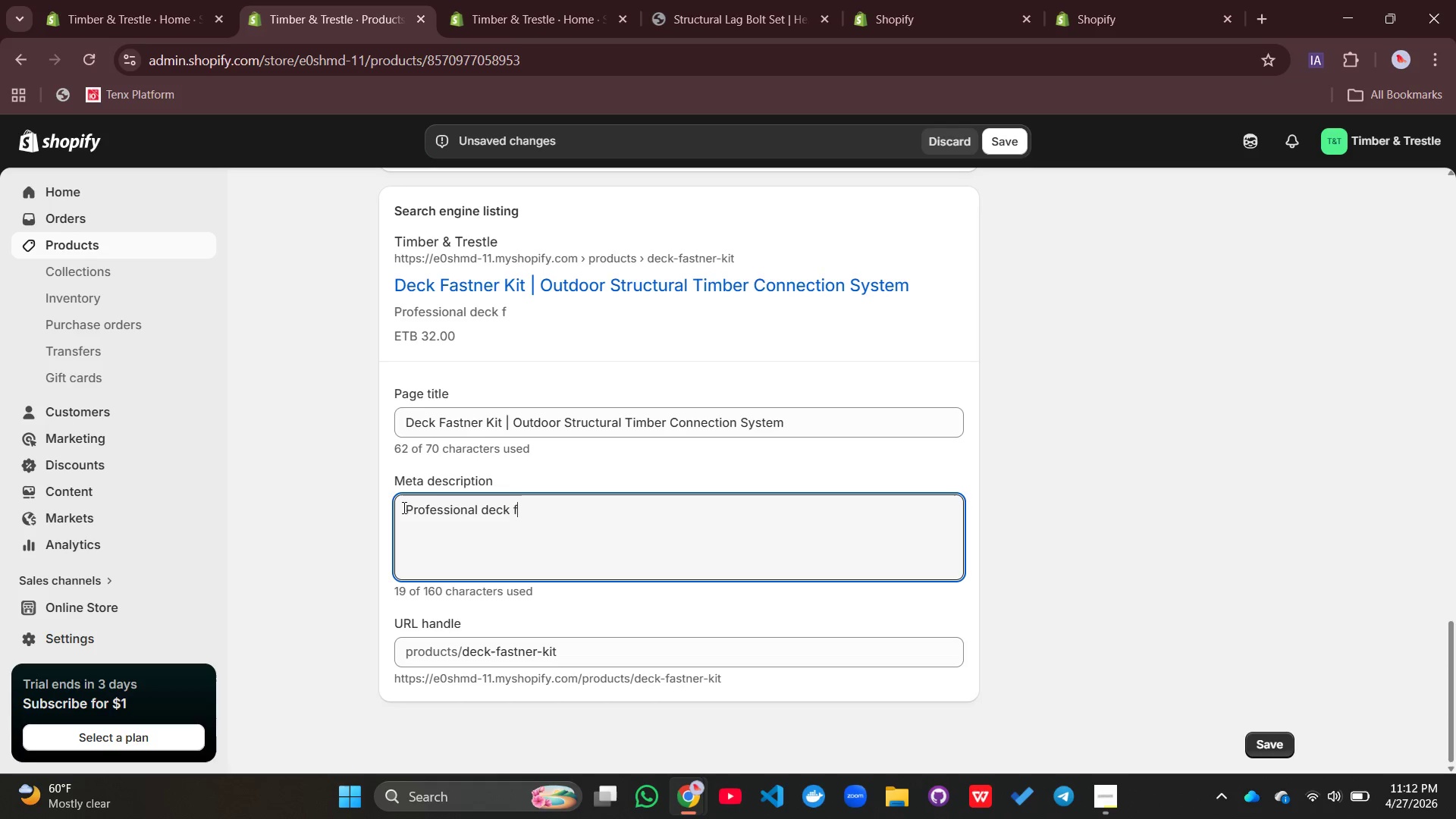 
type(fastener )
 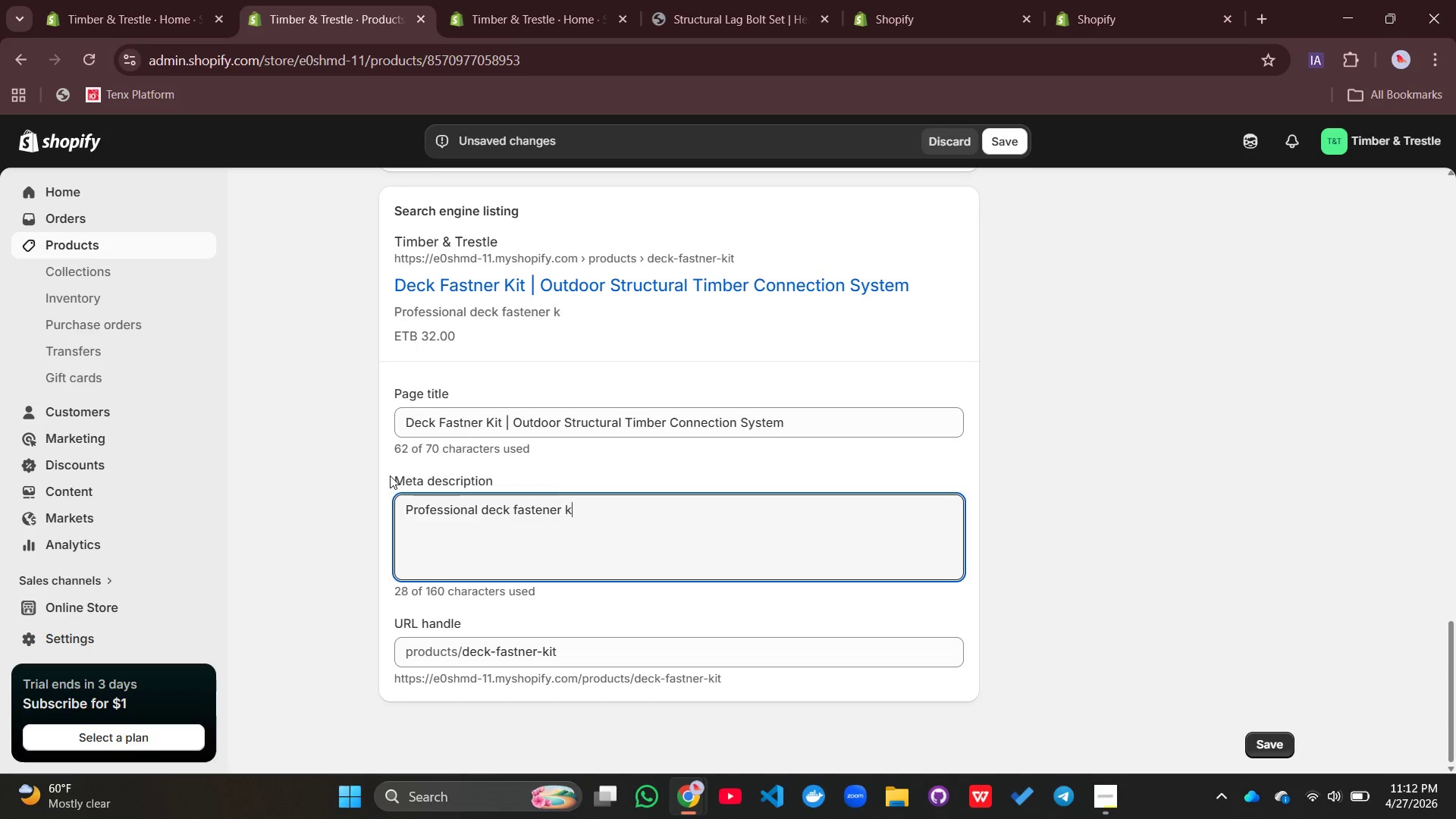 
type(kit for structural timber decking and outdoor construction systems.)
 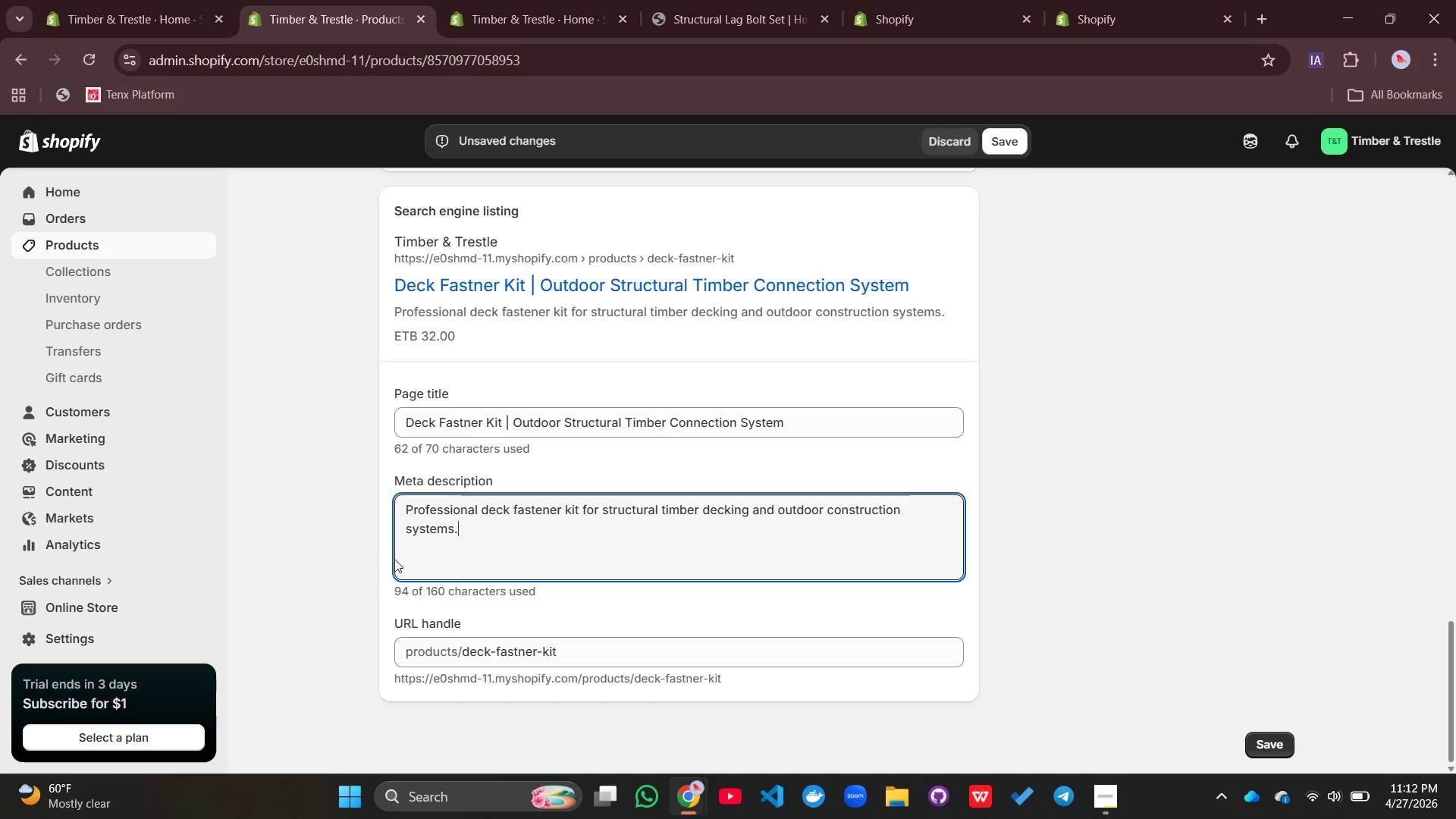 
scroll: coordinate [397, 558], scroll_direction: down, amount: 4.0
 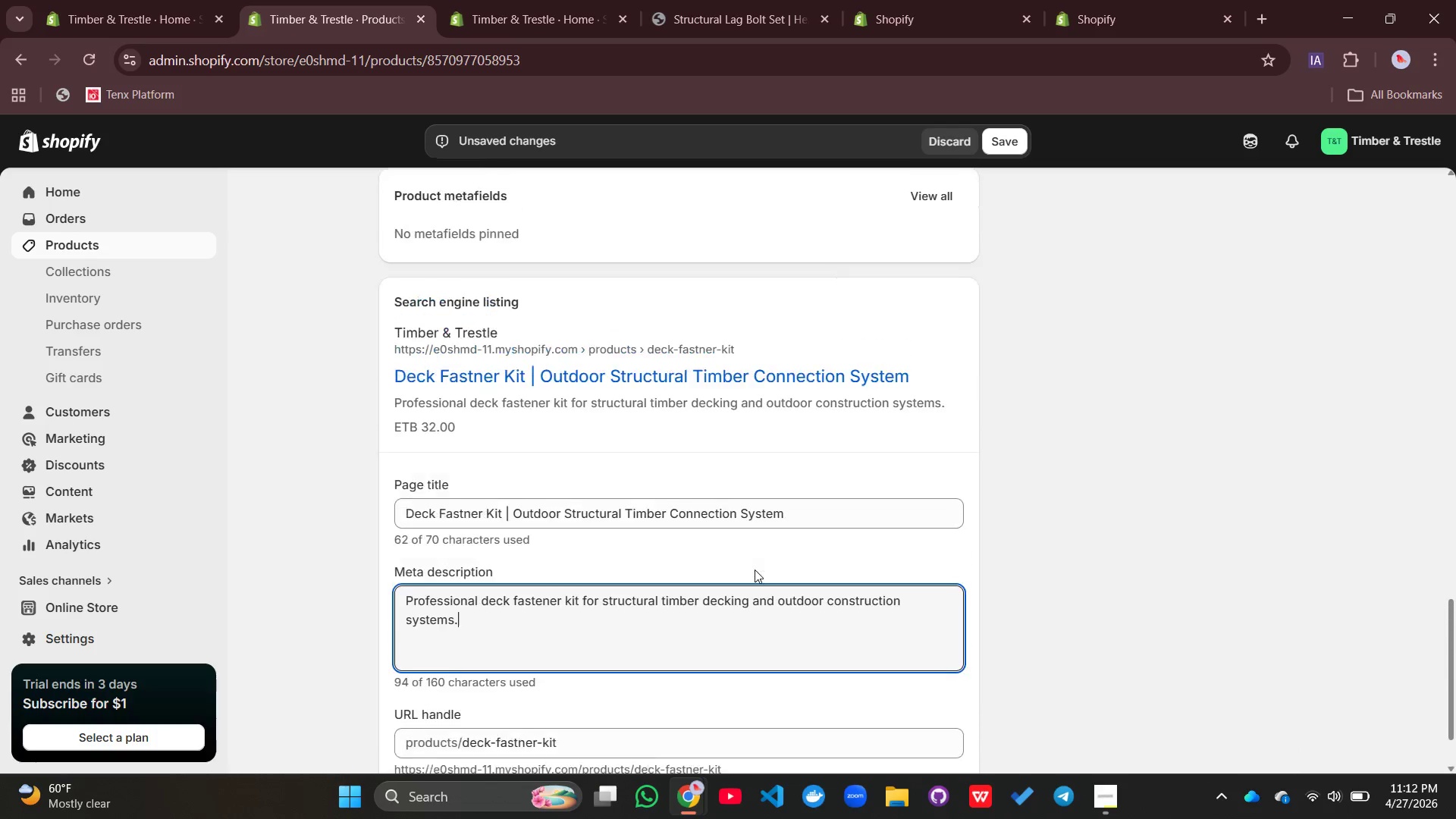 
scroll: coordinate [762, 519], scroll_direction: up, amount: 20.0
 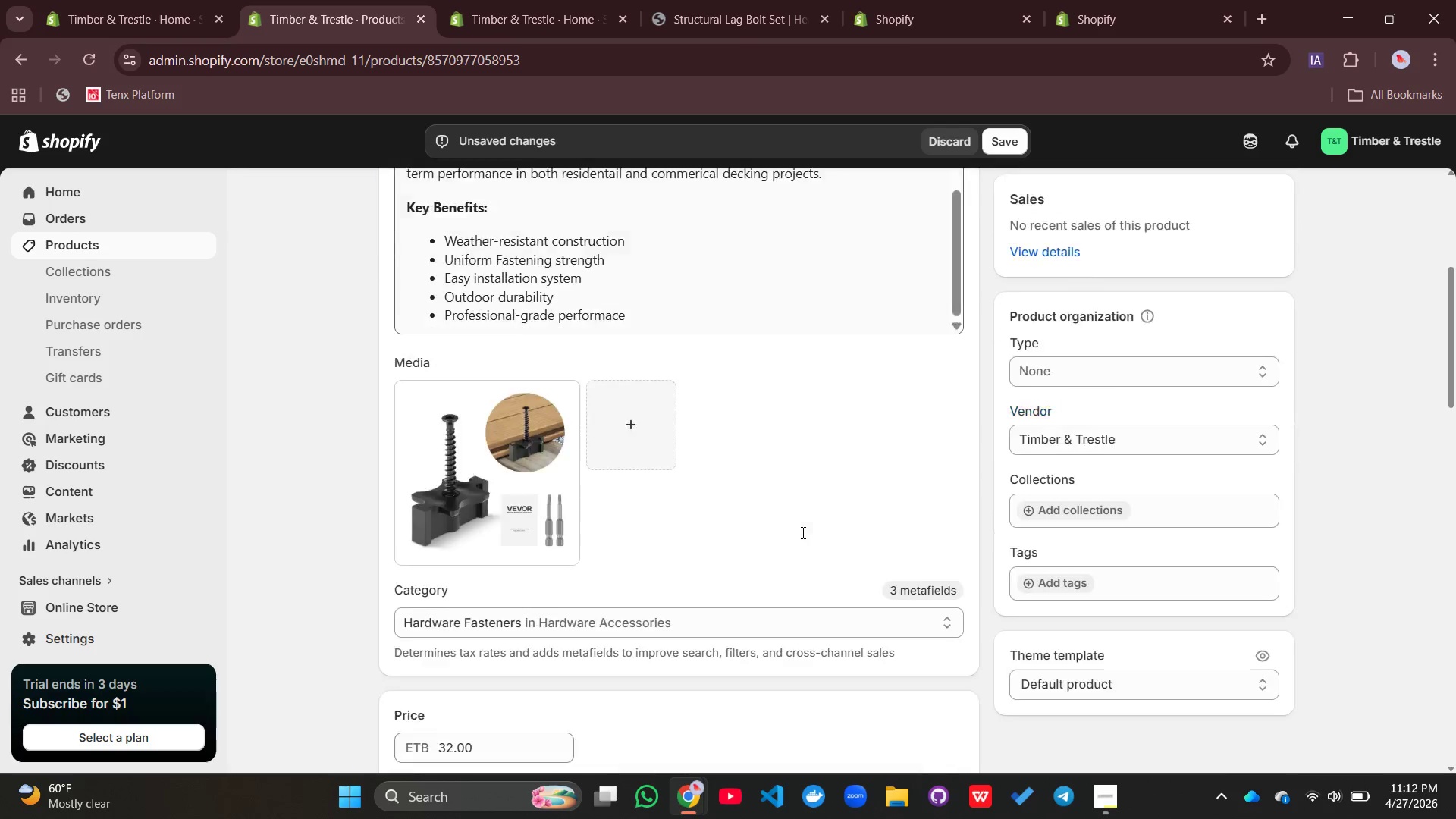 
scroll: coordinate [802, 532], scroll_direction: down, amount: 3.0
 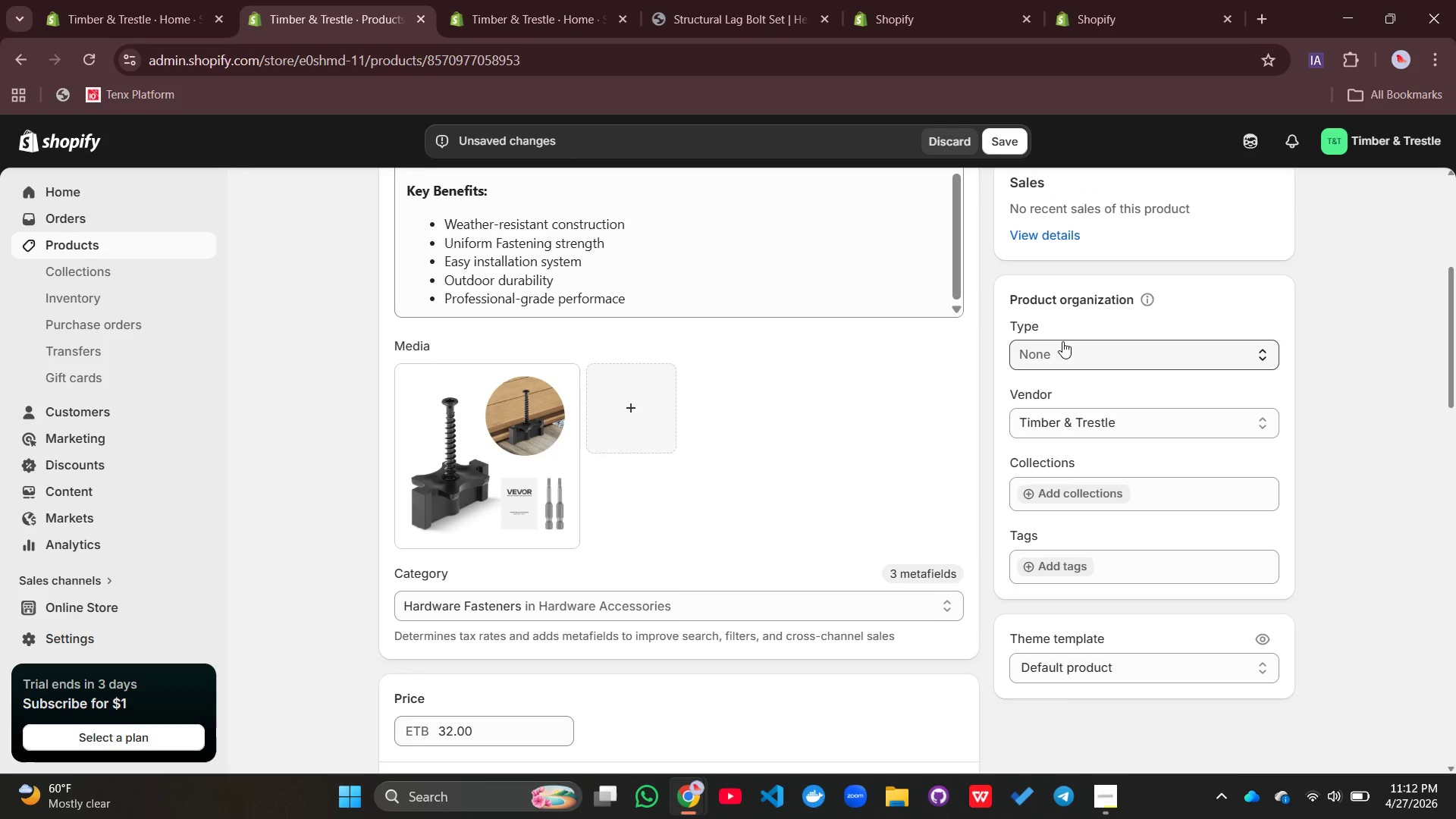 
left_click([1062, 341])
 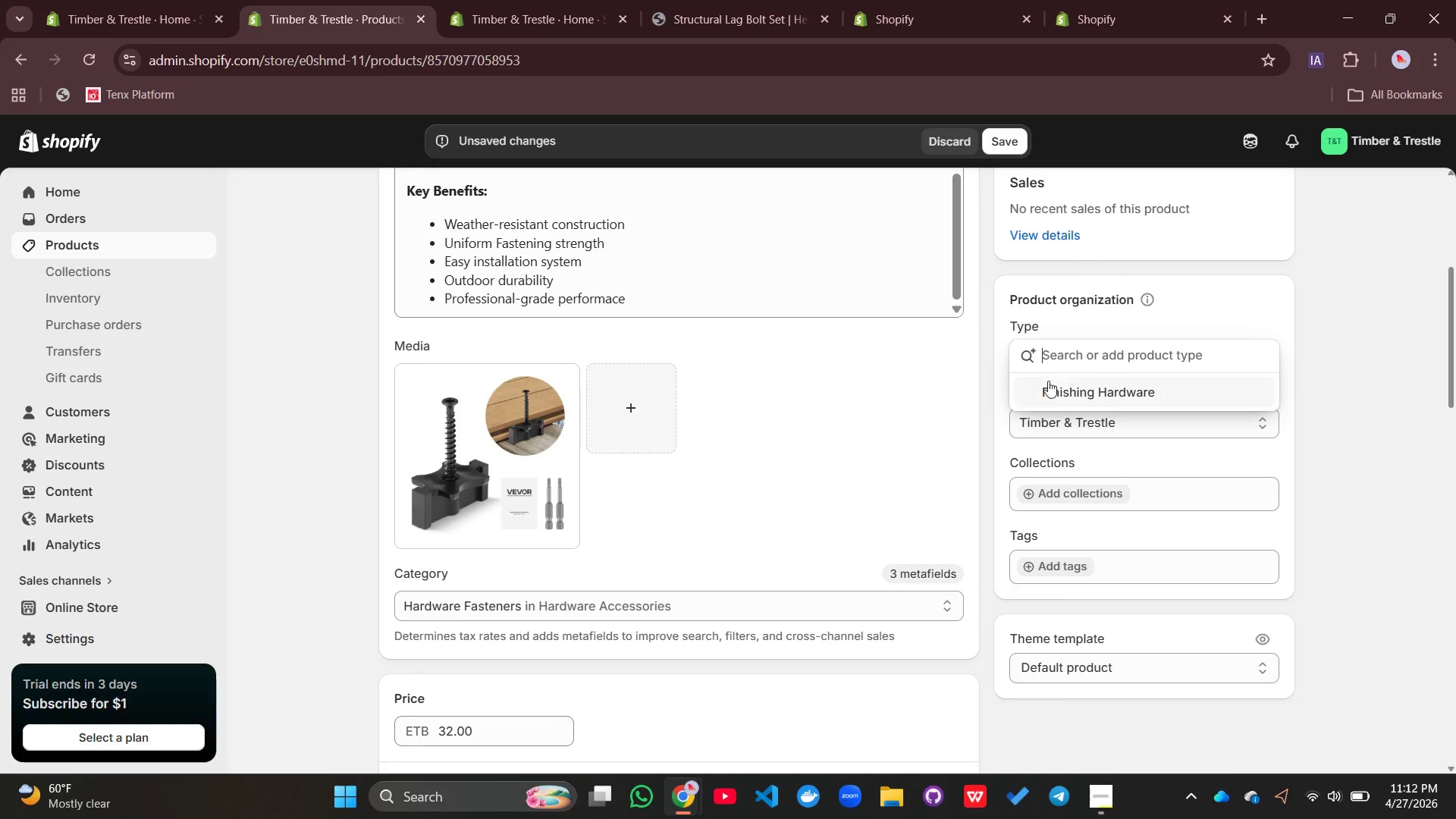 
wait(5.75)
 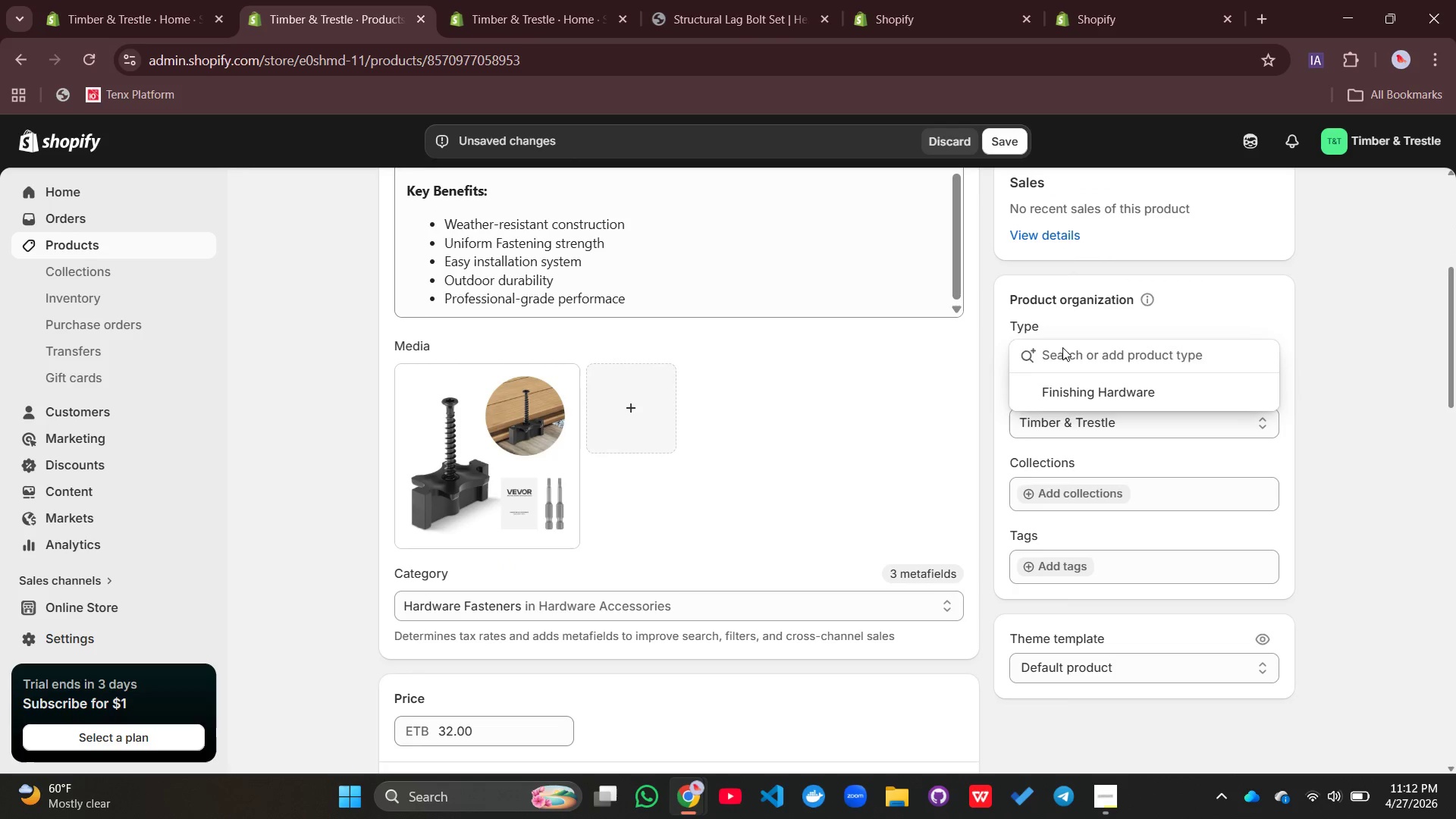 
left_click([1056, 391])
 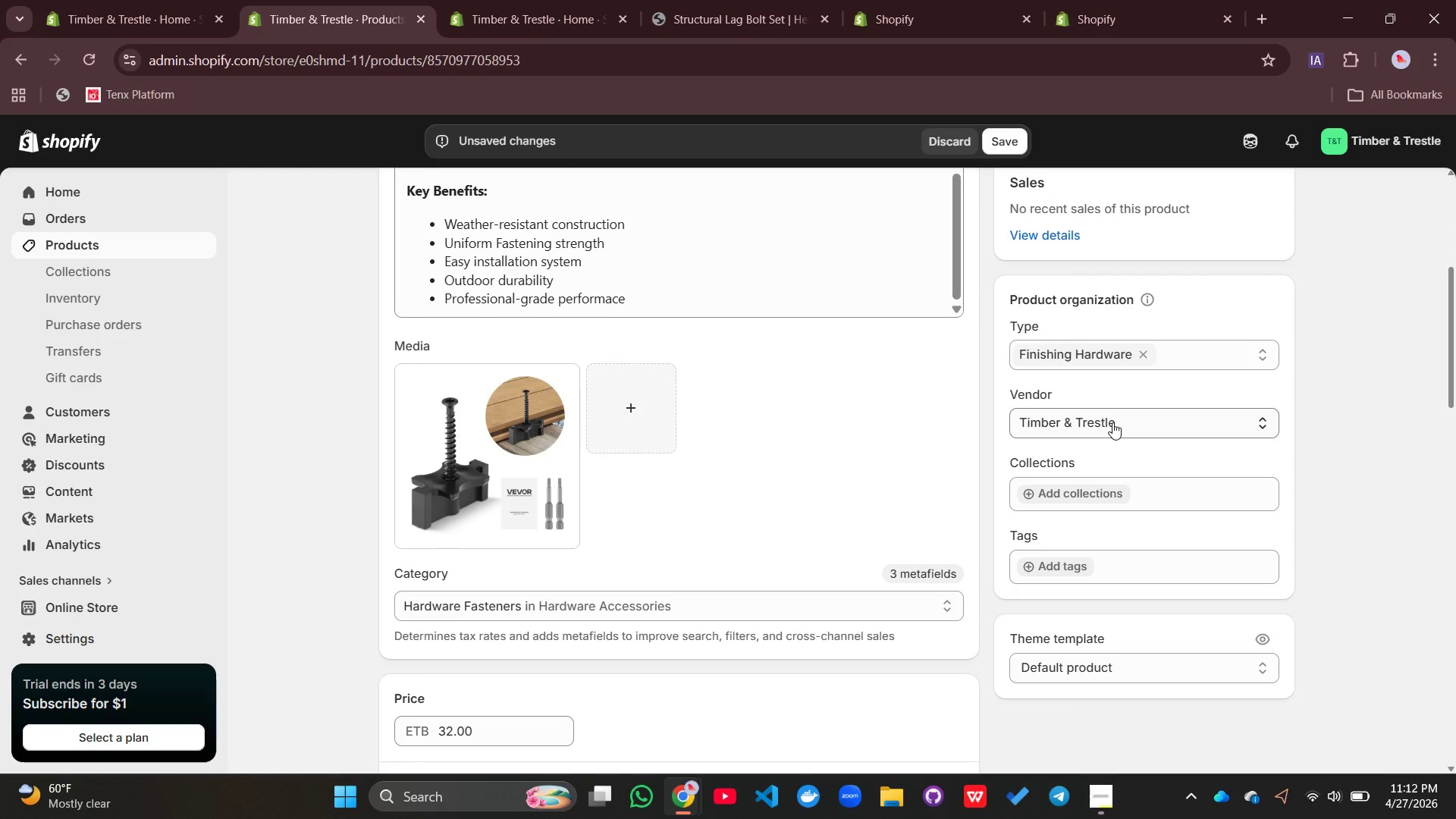 
left_click([1112, 422])
 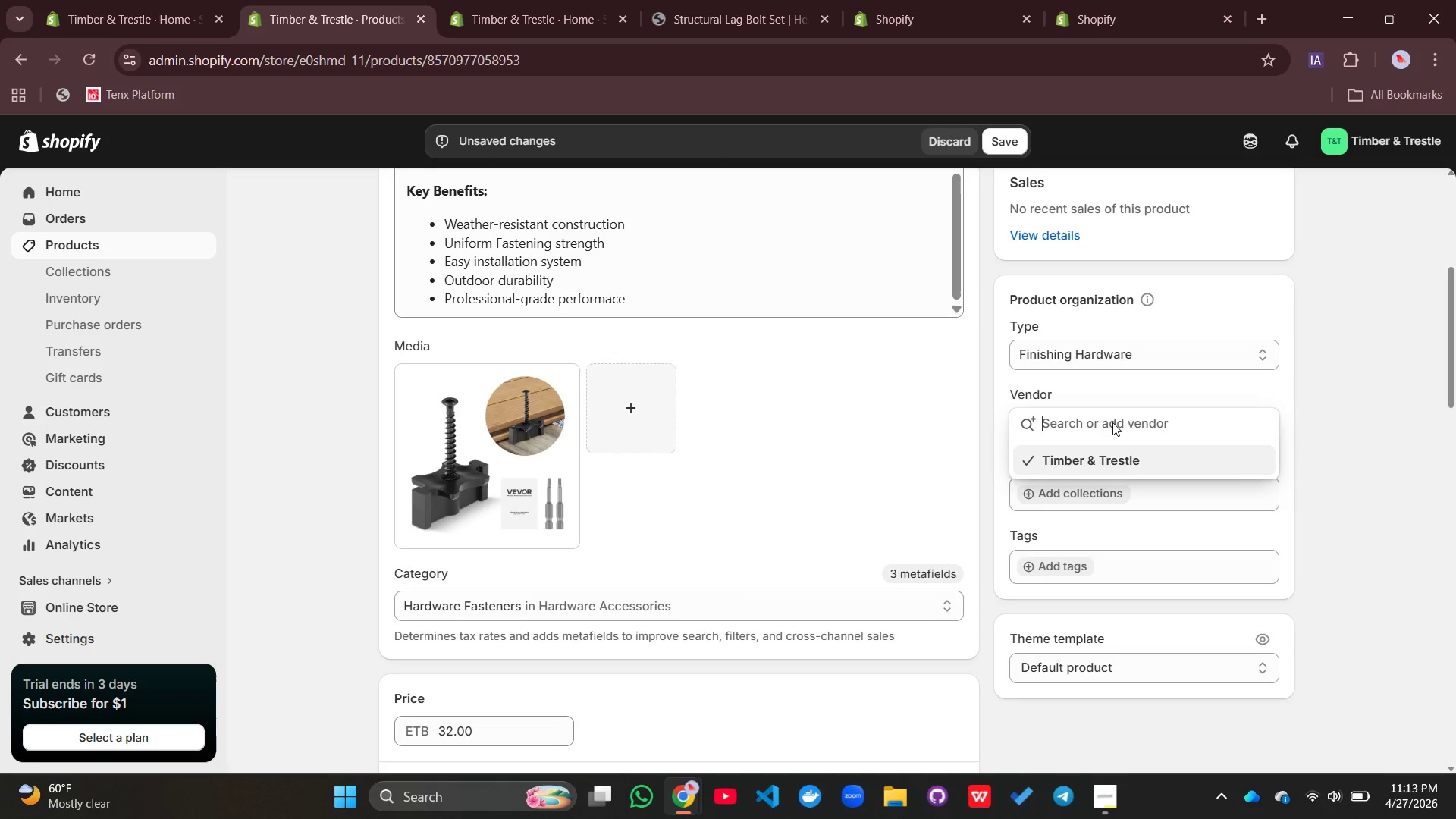 
left_click([1112, 422])
 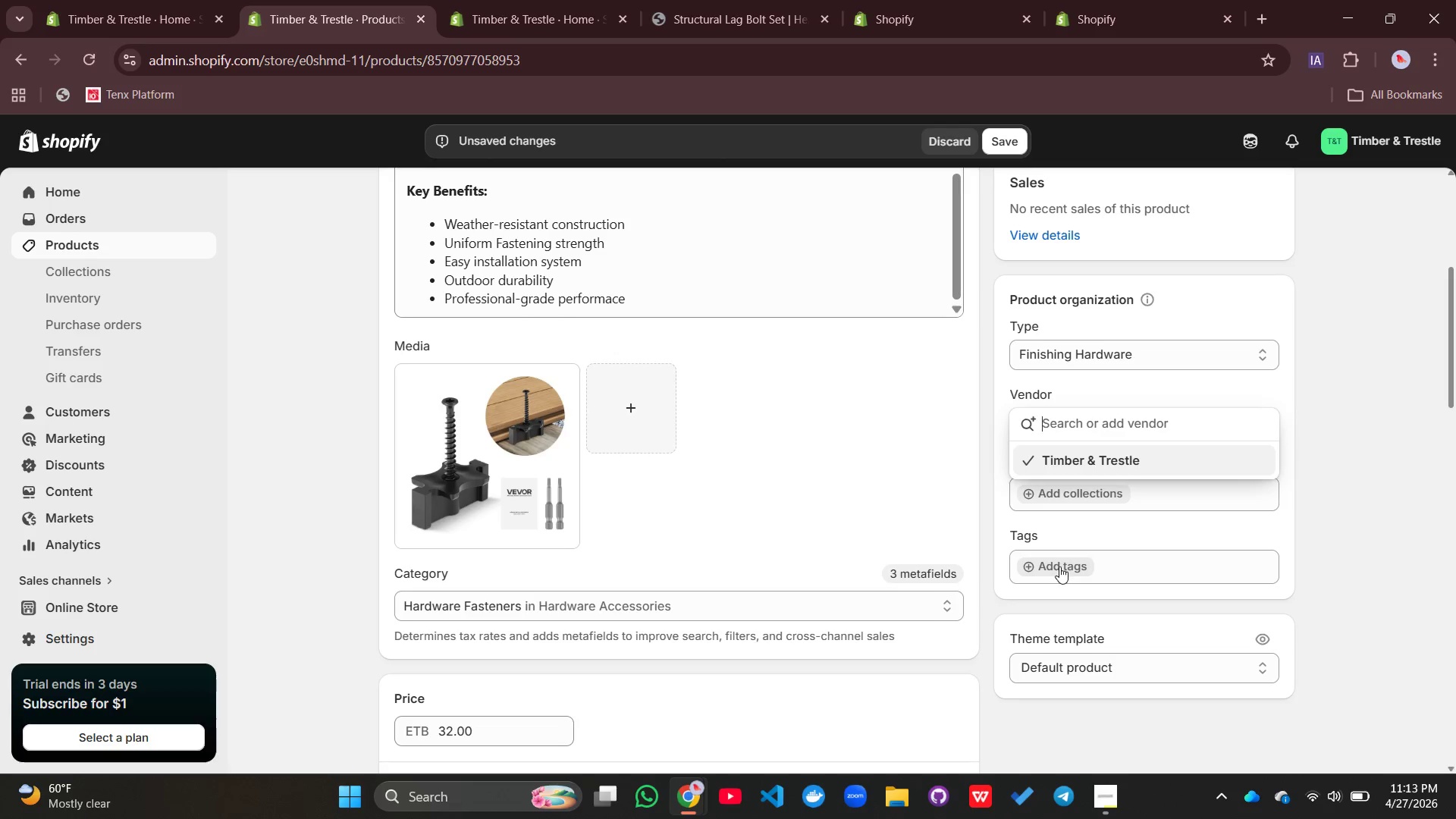 
left_click([1059, 566])
 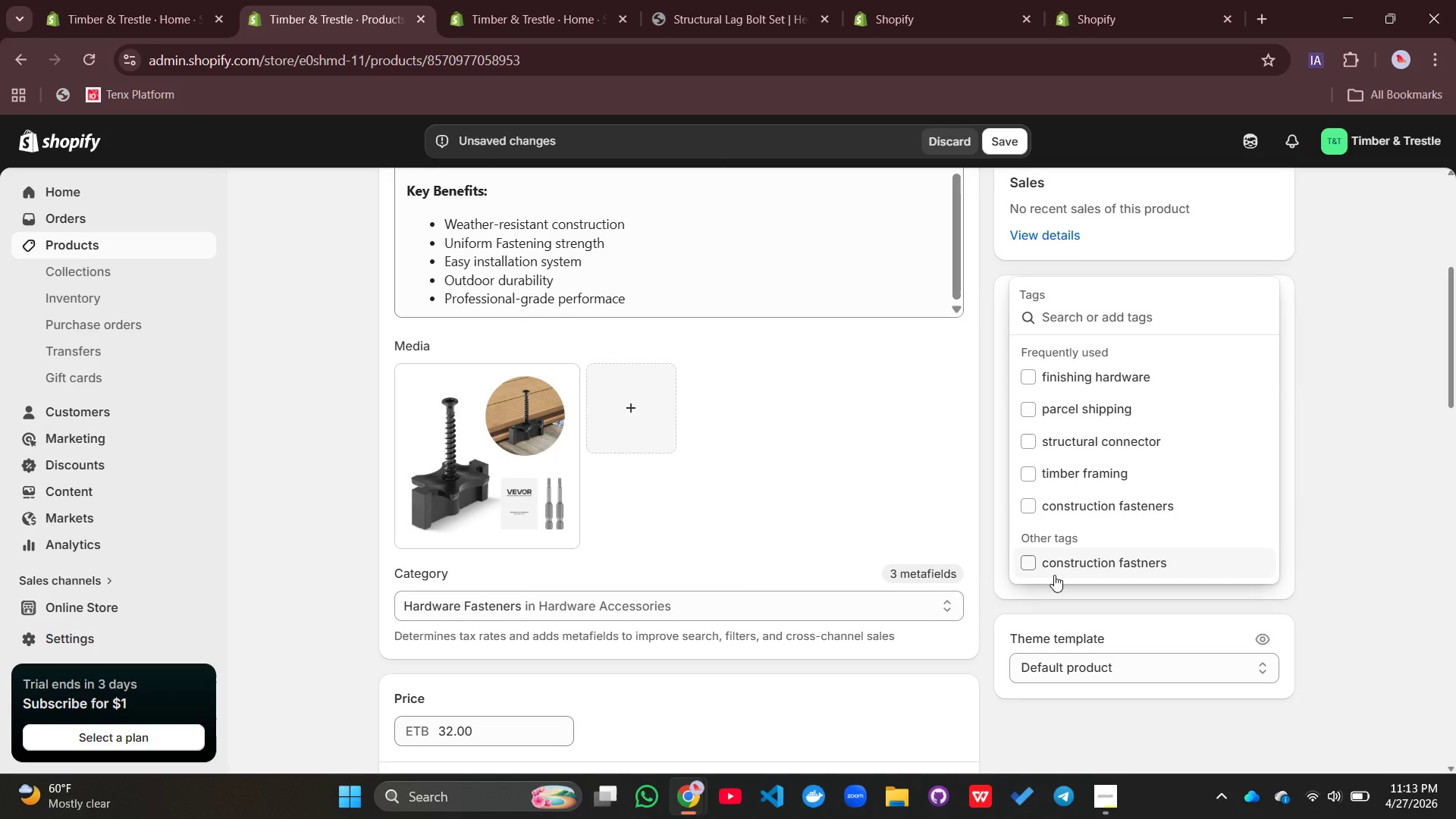 
type(finishing hardware,)
 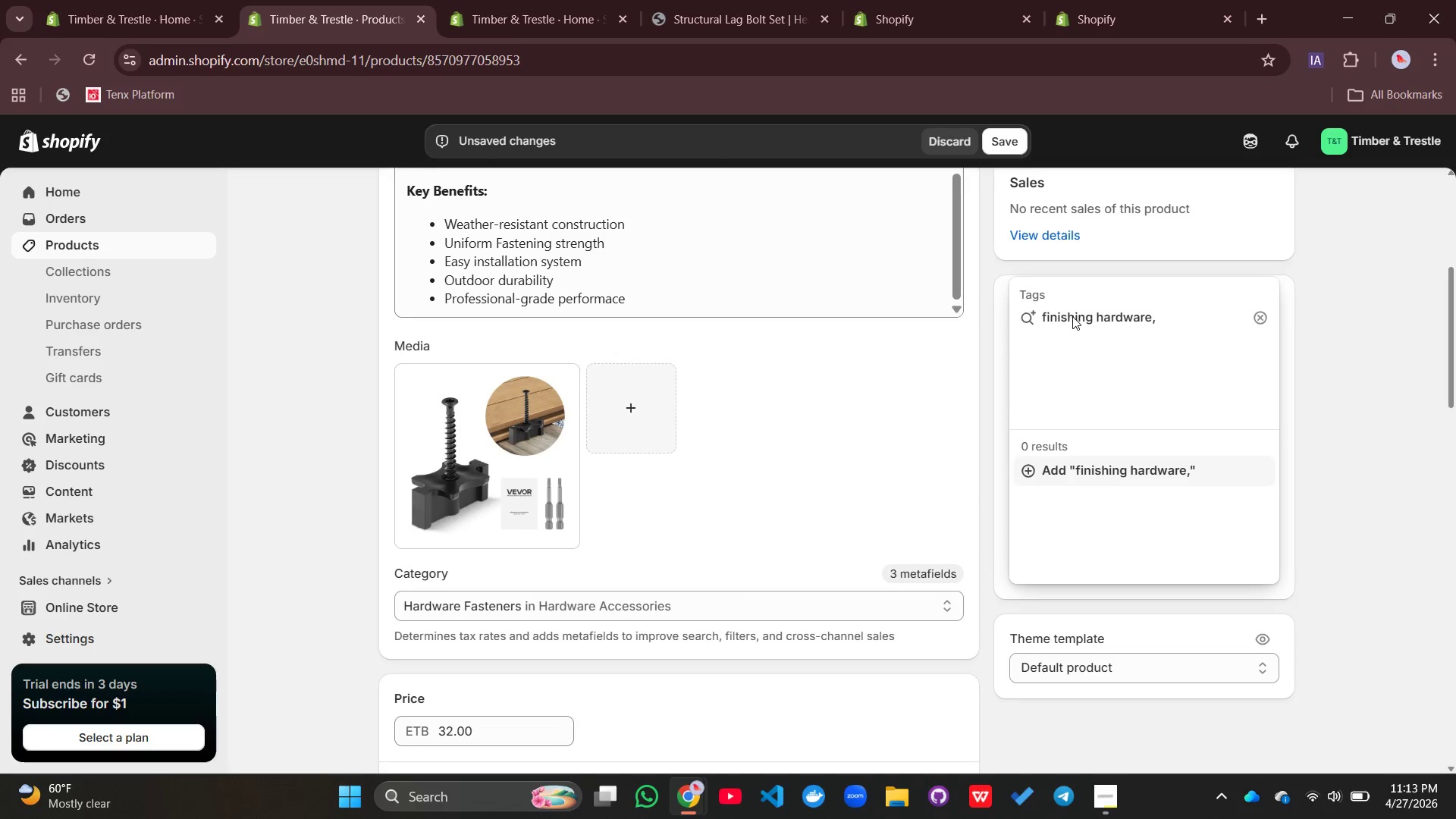 
wait(8.73)
 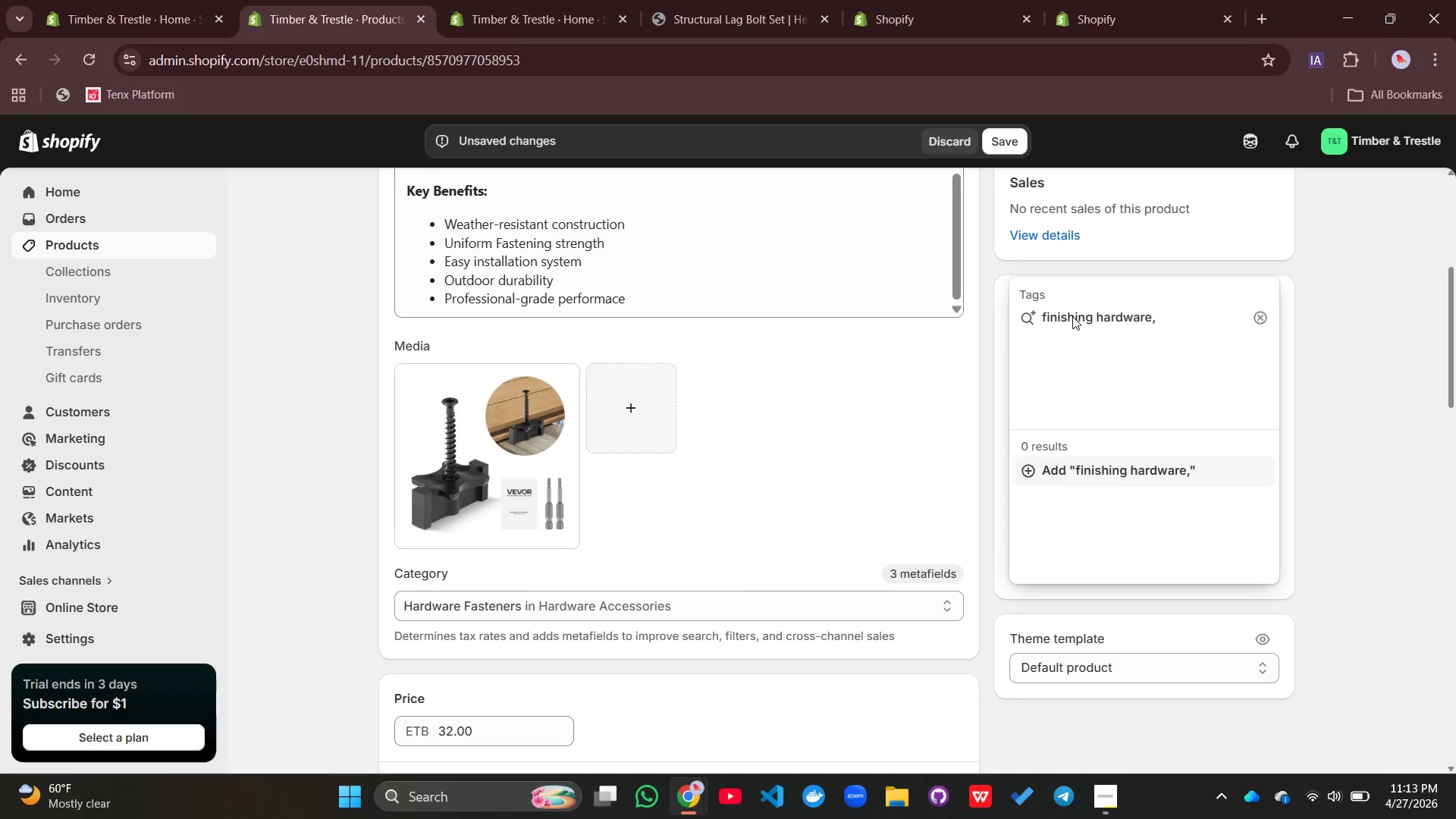 
type( structural connector, timber framing, construction d)
key(Backspace)
type(fastner)
key(Backspace)
key(Backspace)
key(Backspace)
type(ener, parcel shipping)
 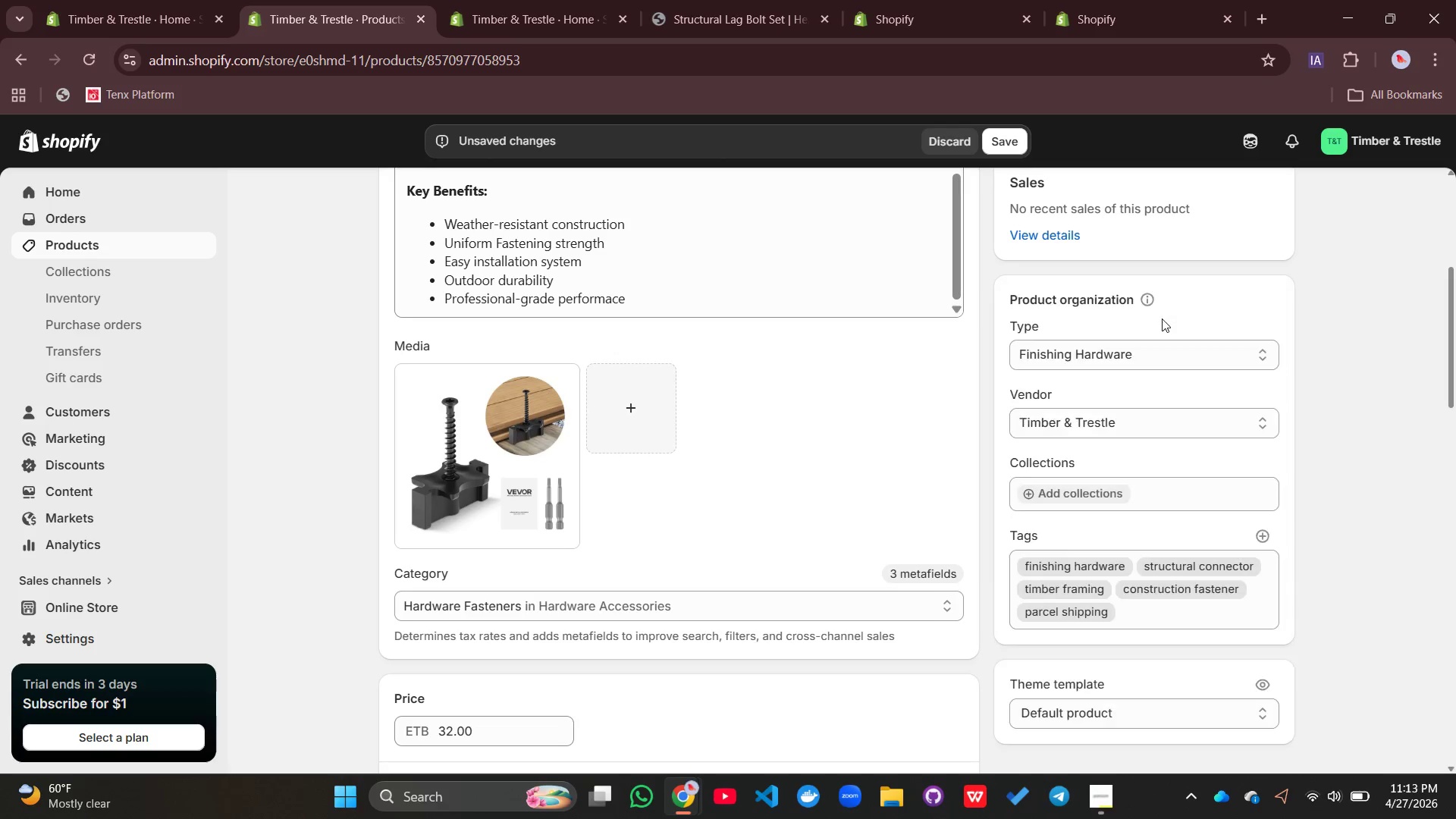 
key(Enter)
 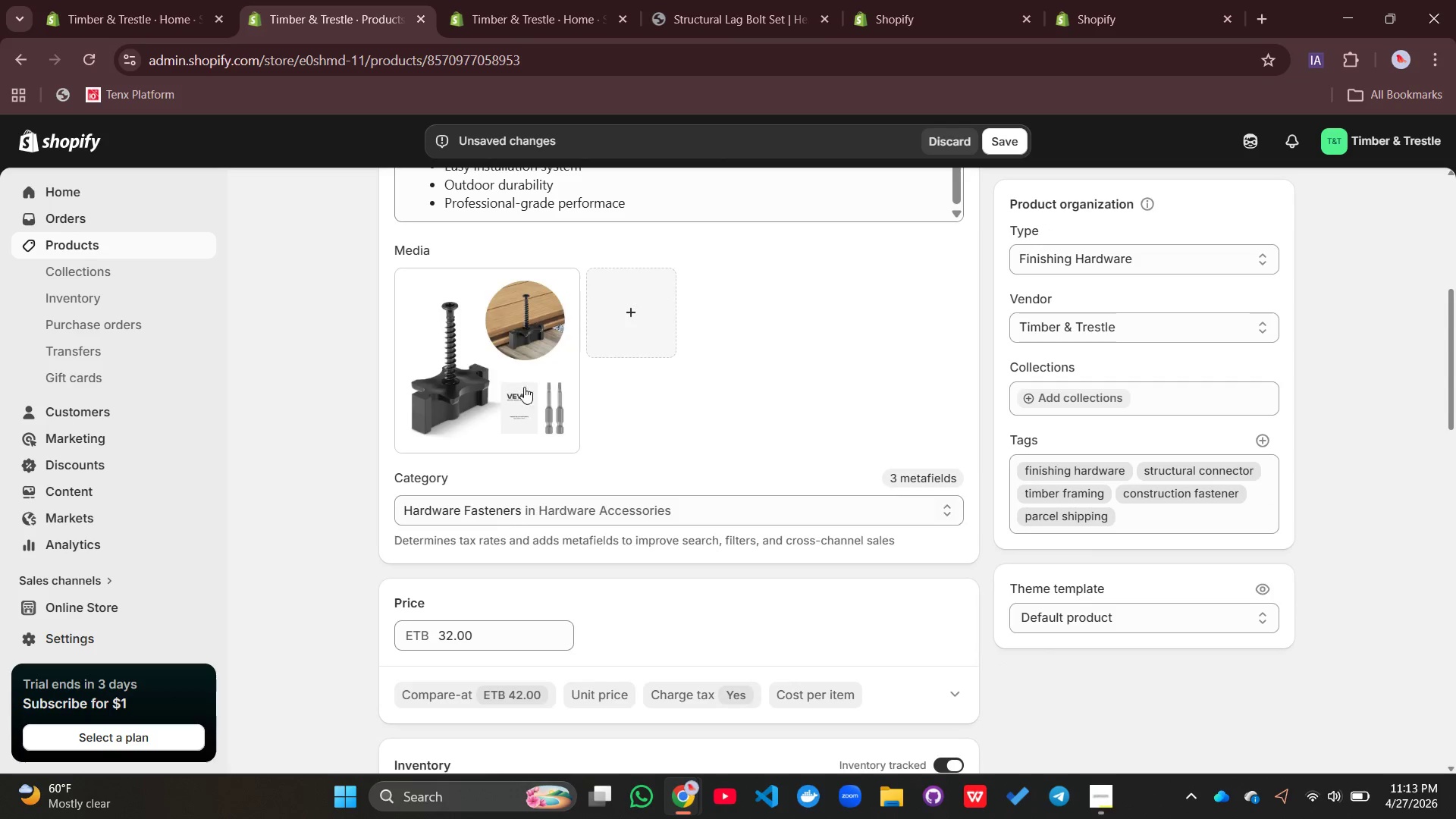 
left_click([482, 372])
 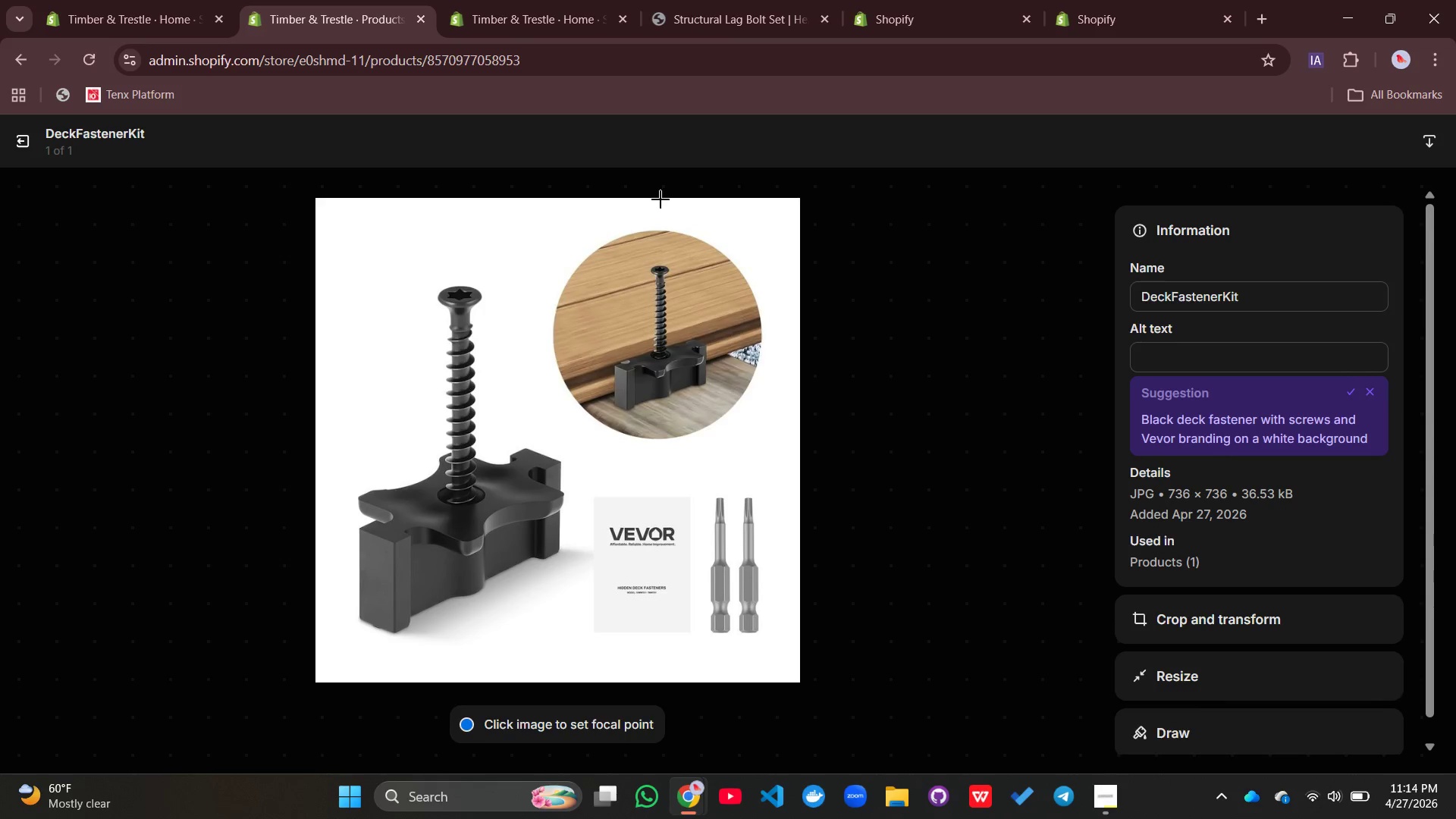 
wait(5.58)
 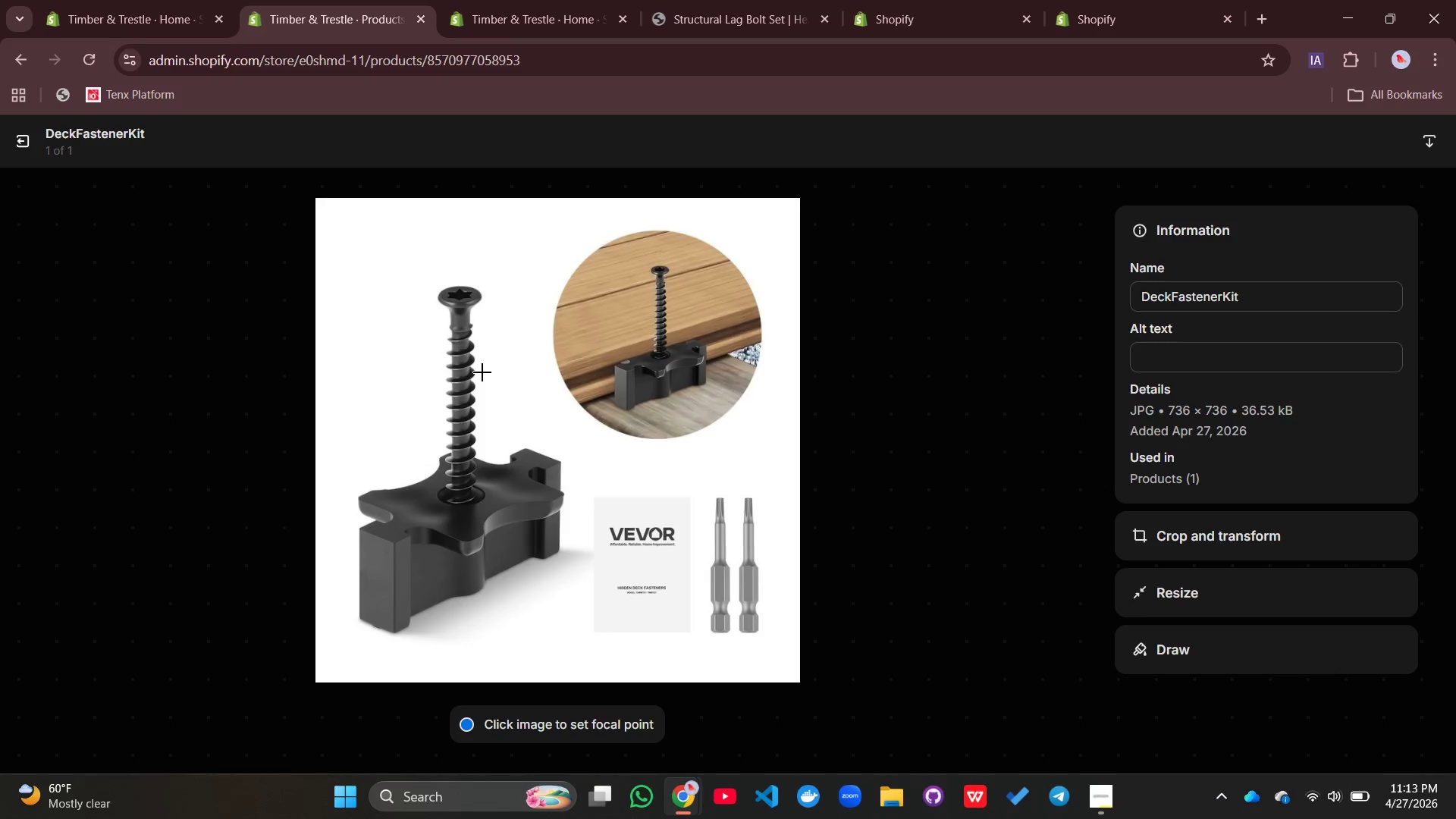 
left_click([1165, 356])
 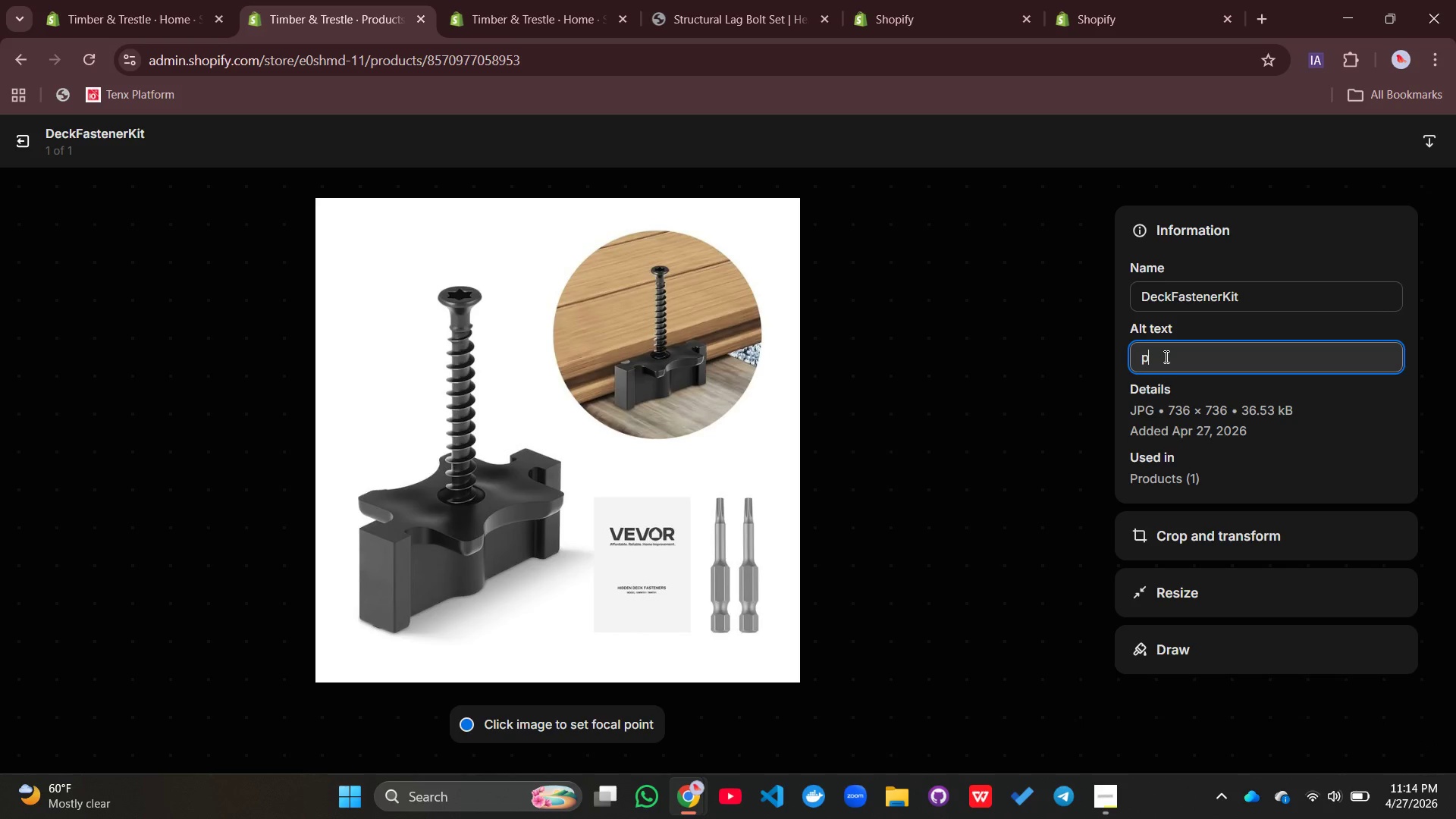 
type(post base anchor system for structural timber frraming)
key(Backspace)
key(Backspace)
key(Backspace)
key(Backspace)
key(Backspace)
key(Backspace)
type(aming and foundation support applications;)
key(Backspace)
type(.)
 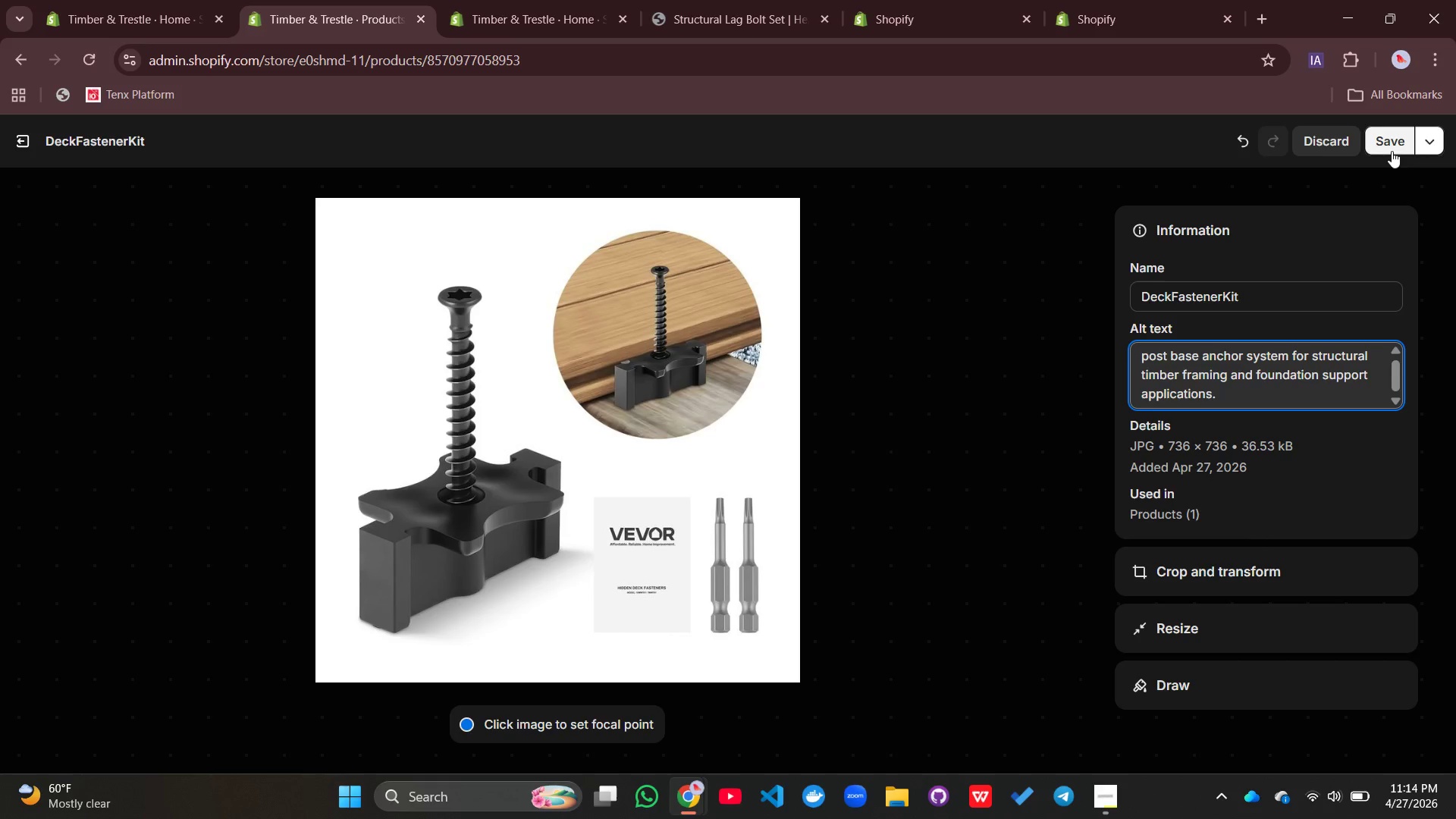 
left_click([1392, 151])
 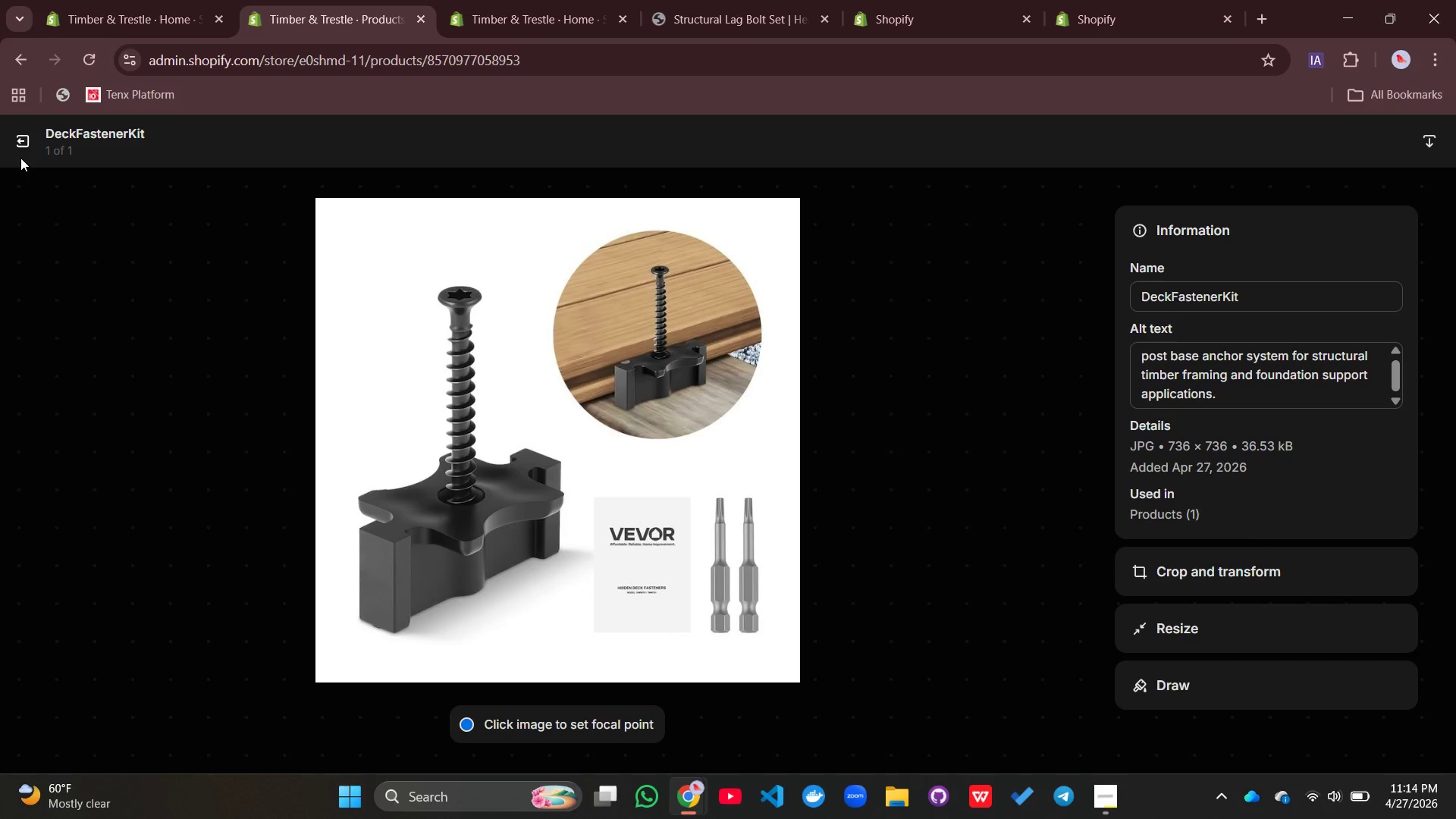 
wait(5.59)
 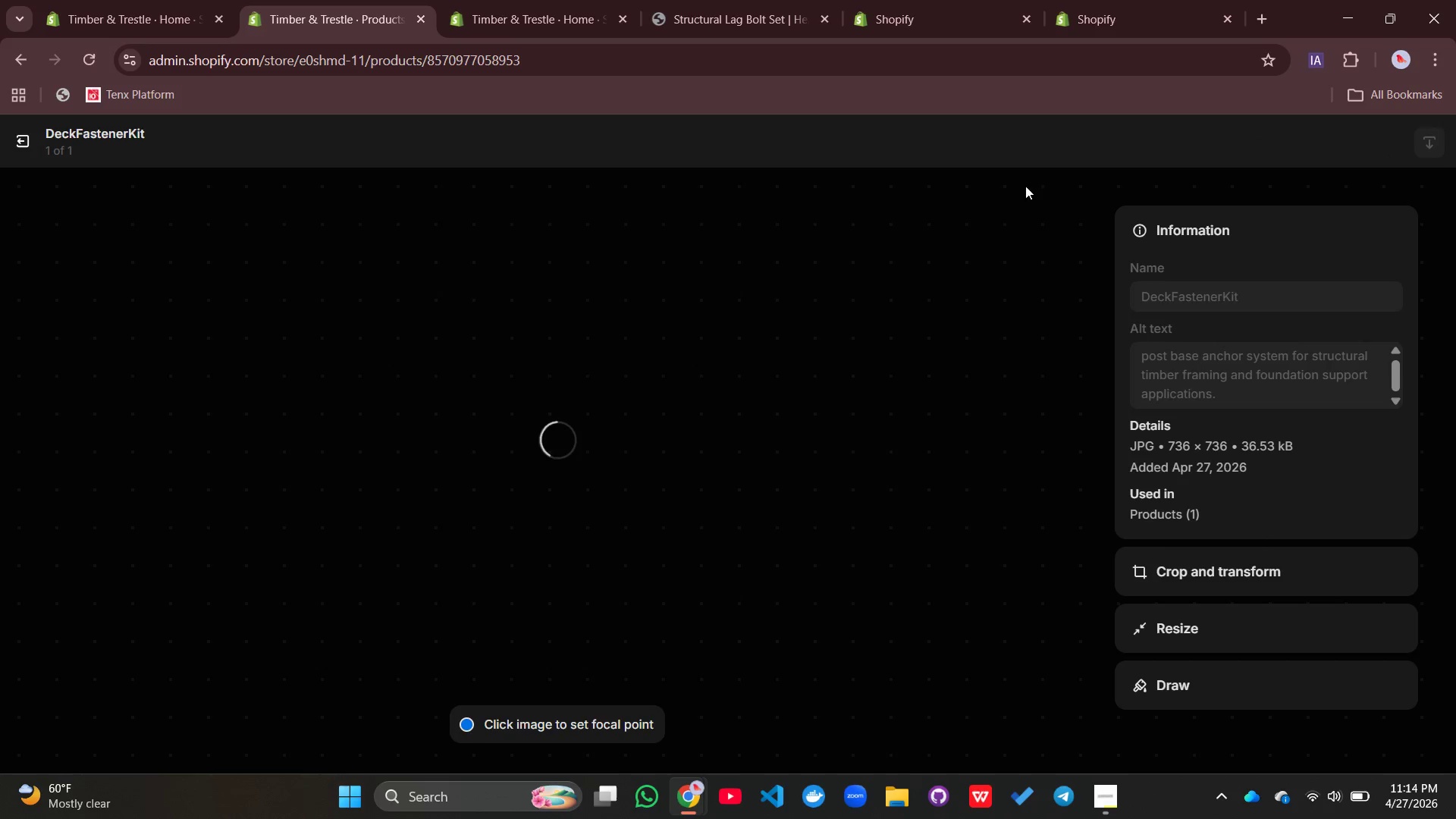 
left_click([22, 152])
 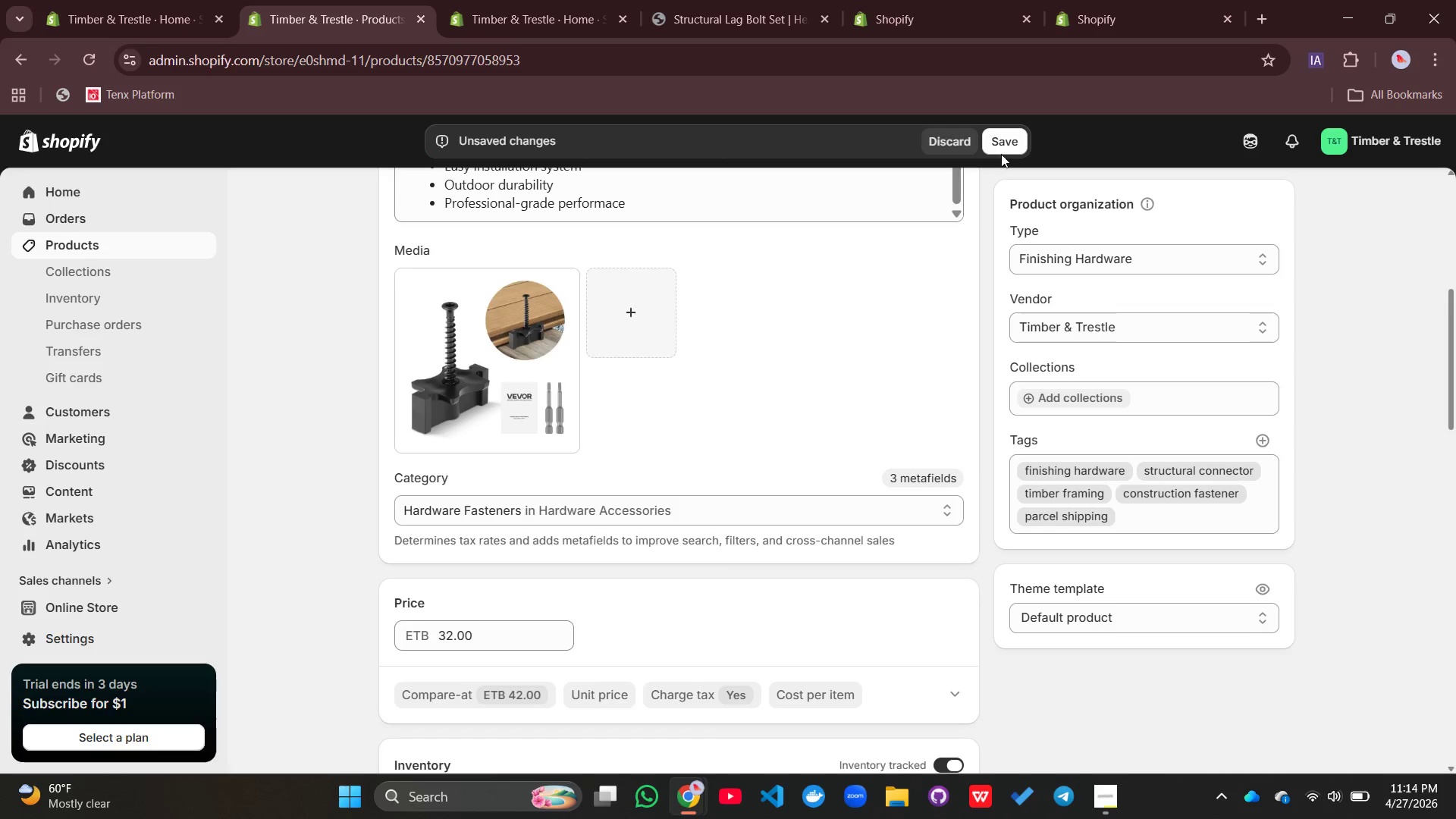 
left_click([1009, 147])
 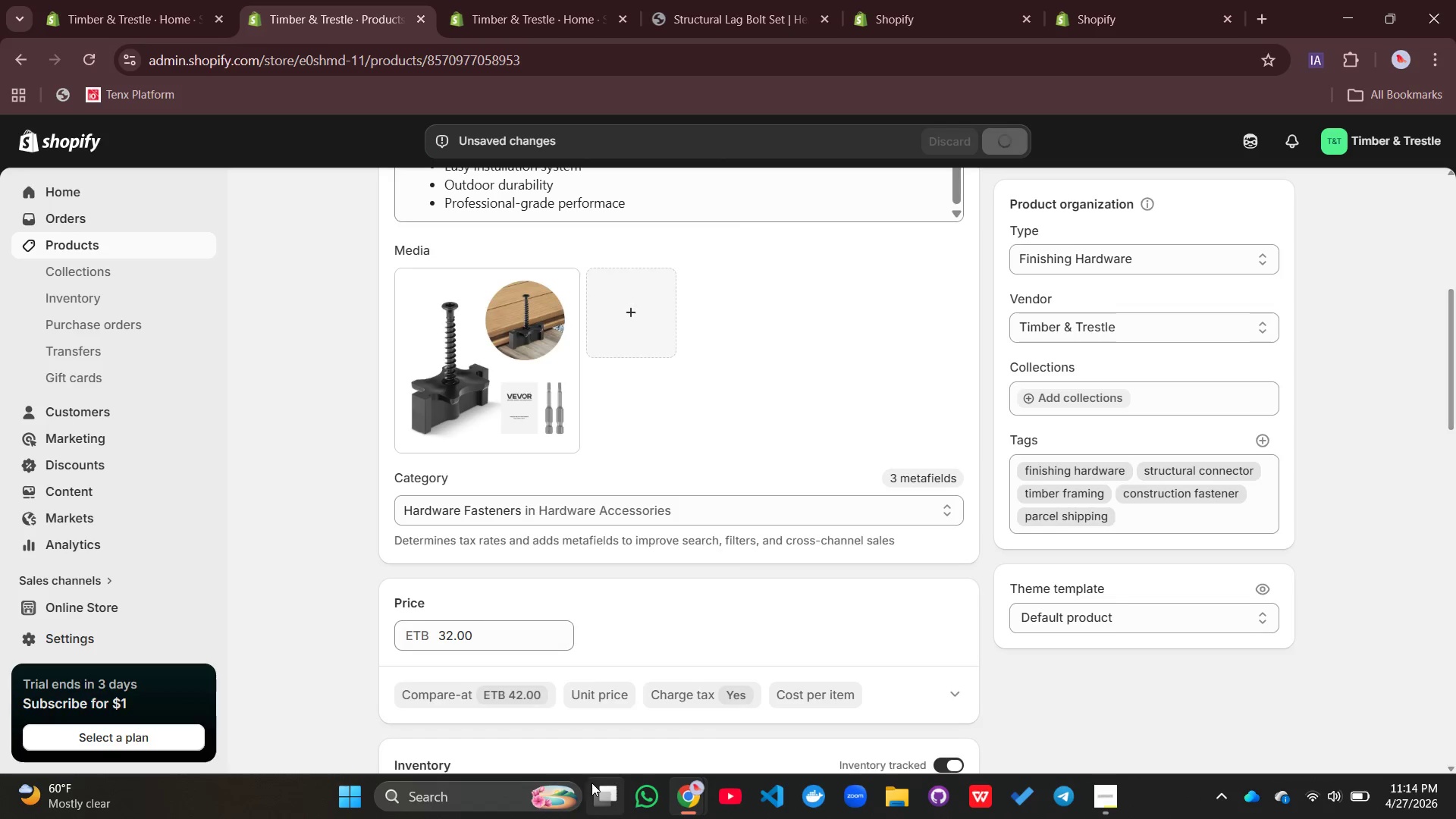 
scroll: coordinate [661, 734], scroll_direction: down, amount: 27.0
 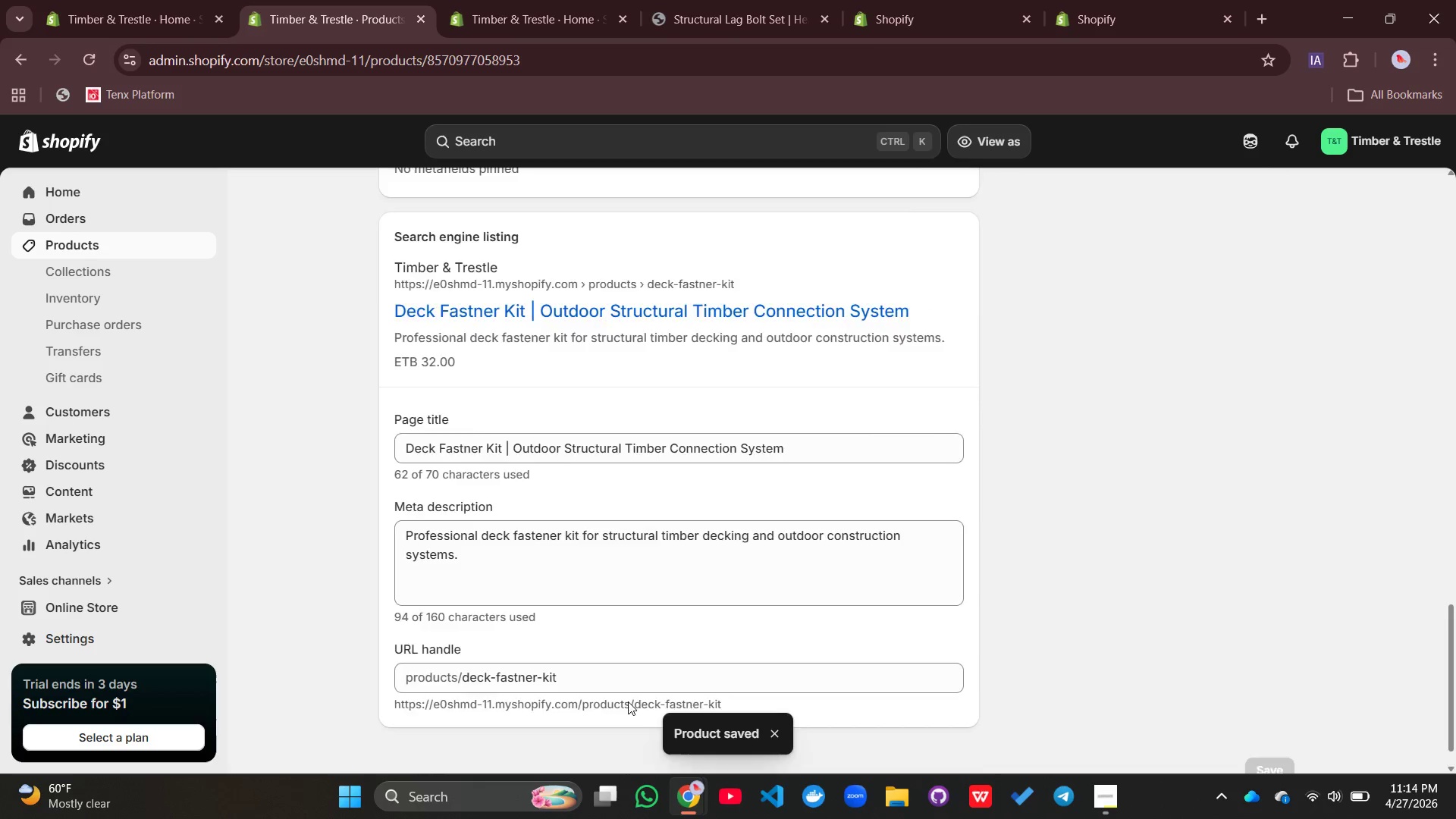 
scroll: coordinate [628, 701], scroll_direction: up, amount: 27.0
 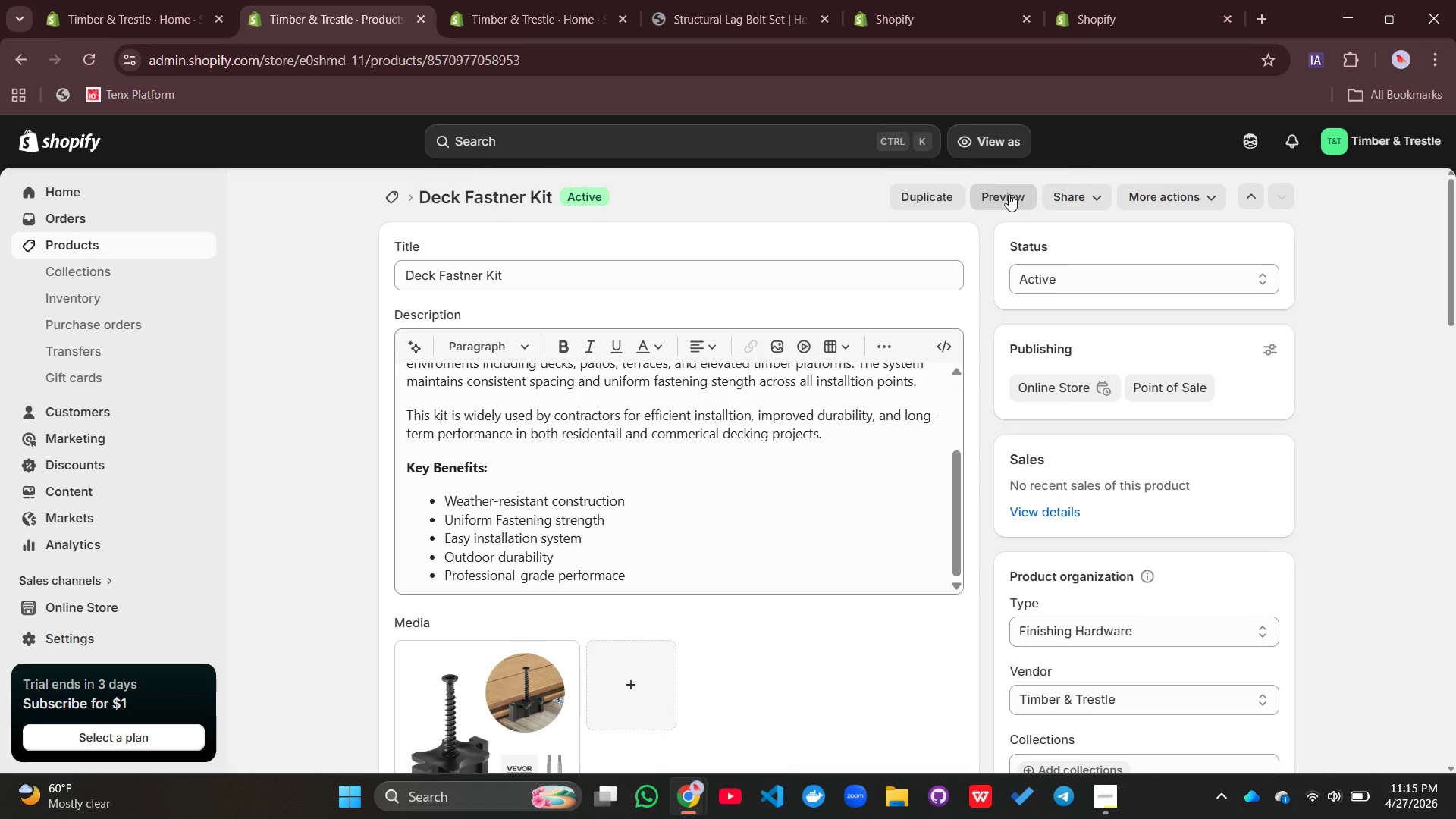 
left_click([1009, 195])
 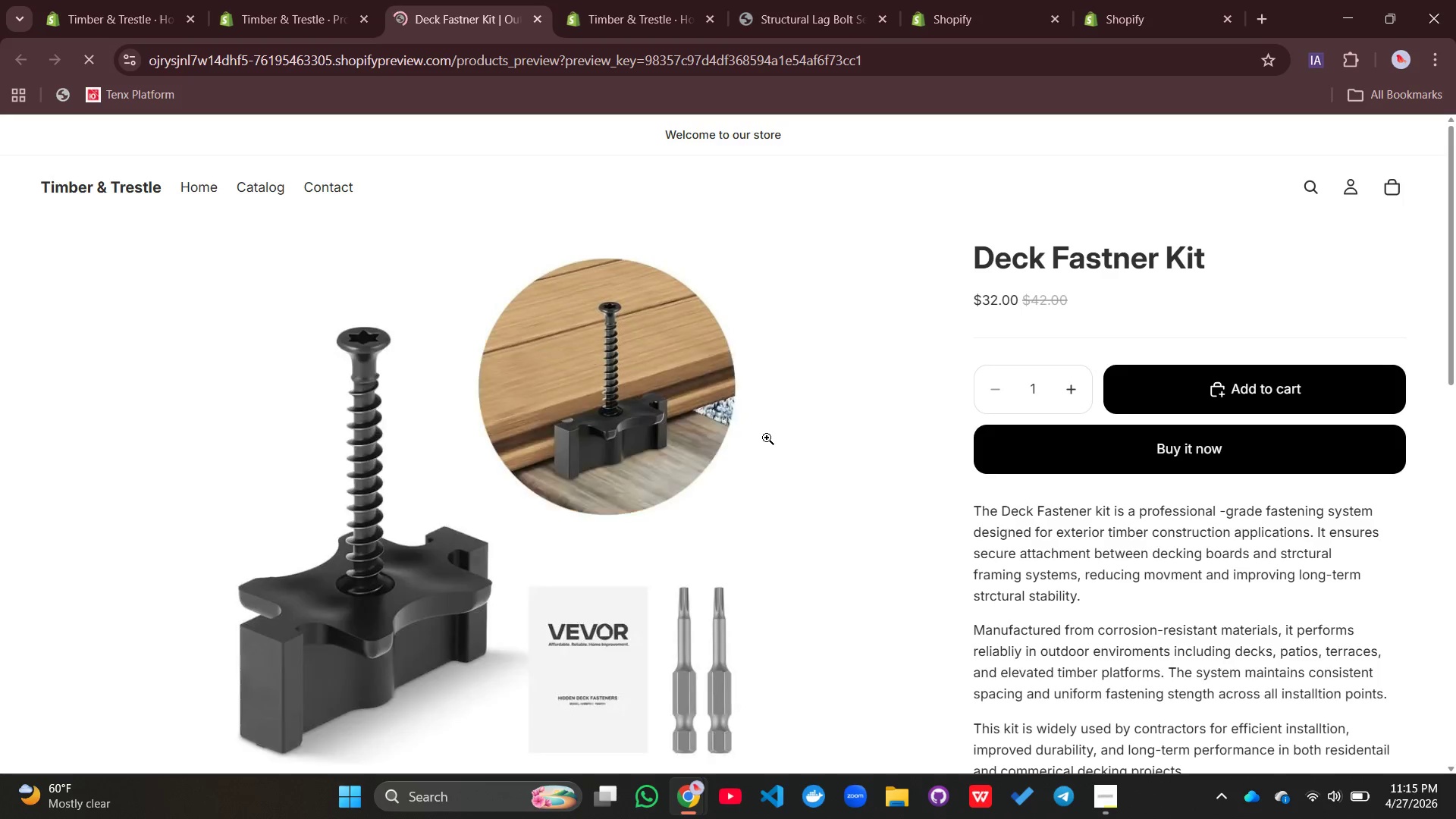 
scroll: coordinate [767, 438], scroll_direction: down, amount: 8.0
 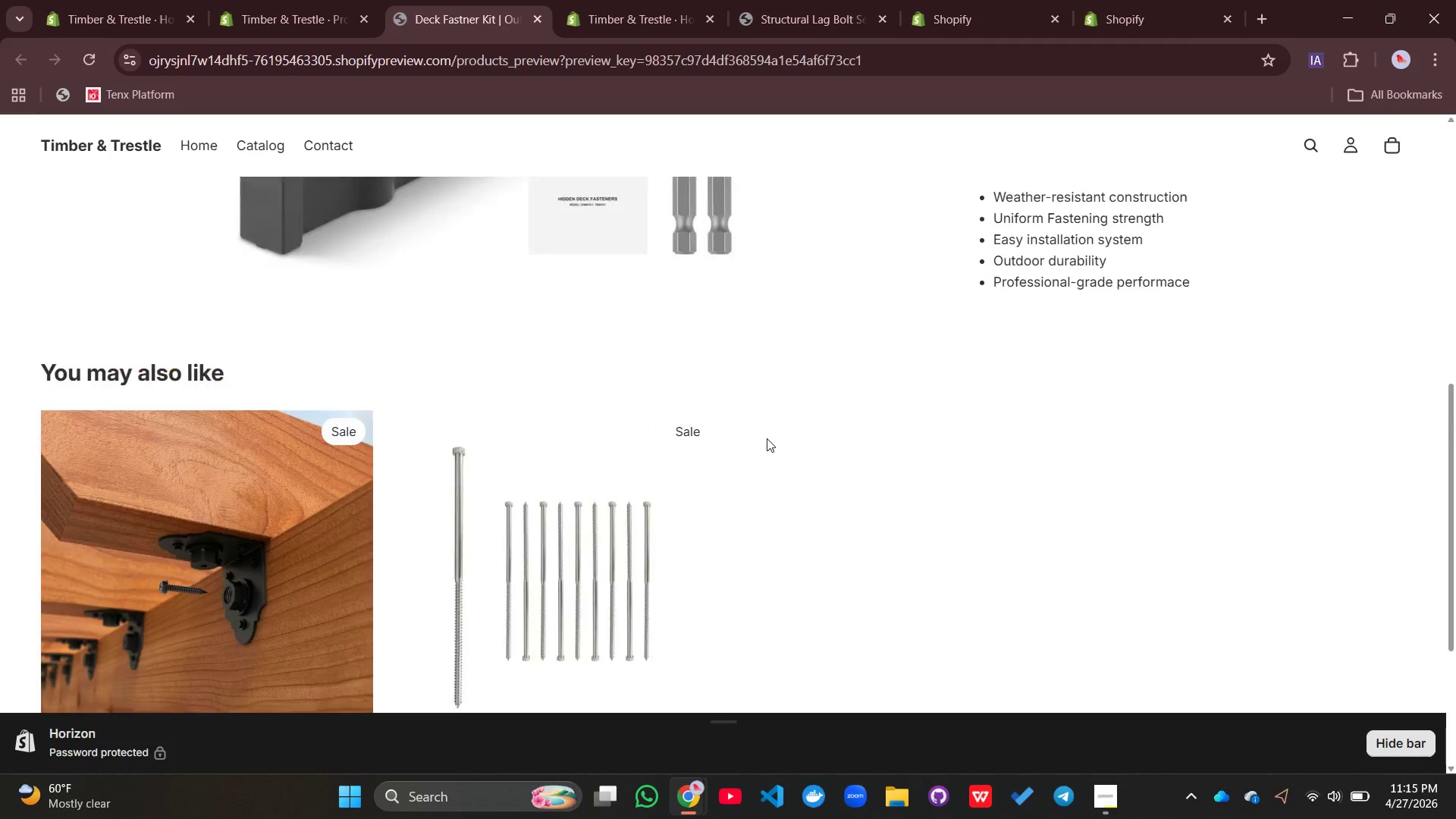 
scroll: coordinate [767, 438], scroll_direction: up, amount: 14.0
 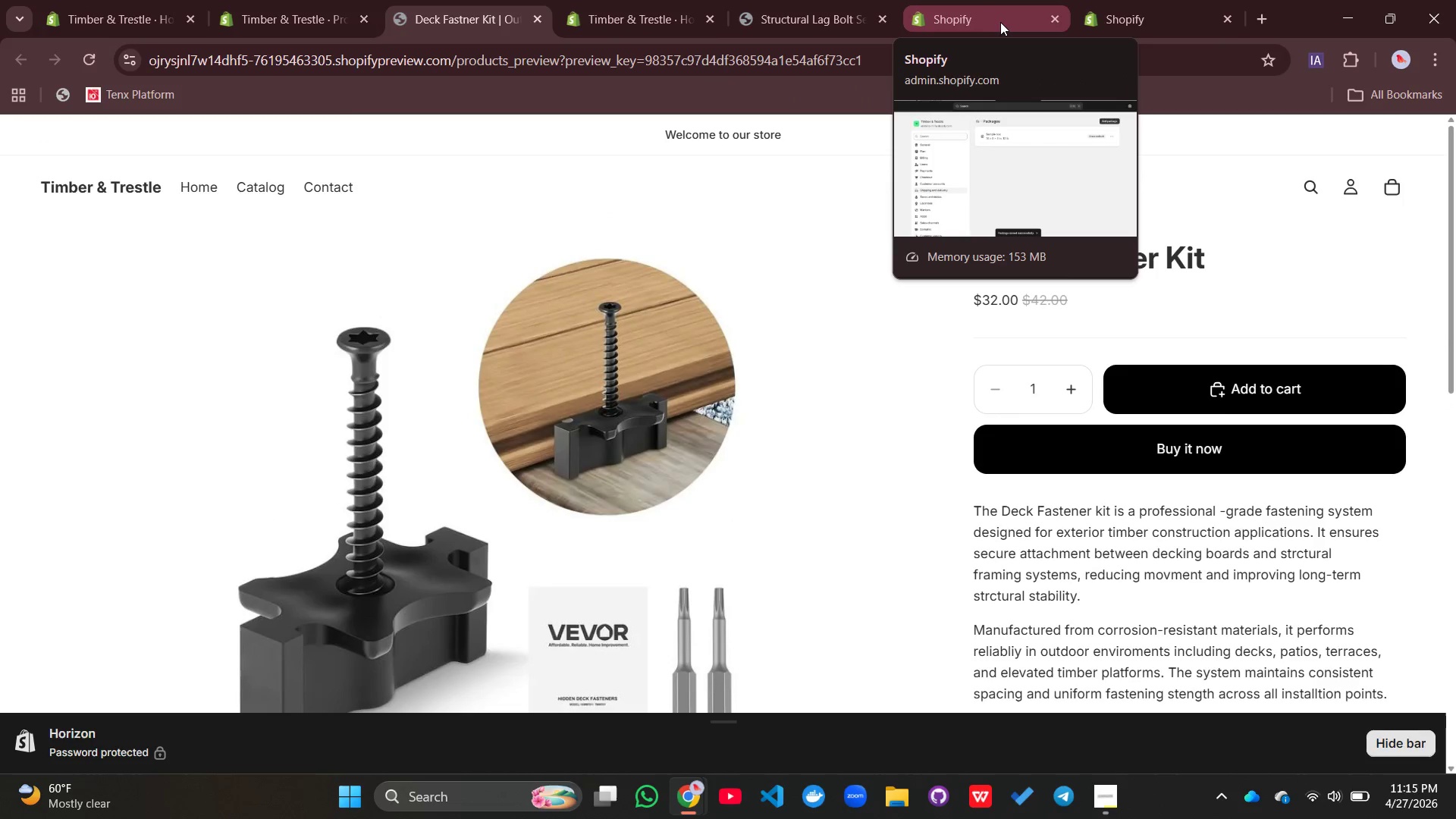 
left_click([610, 4])
 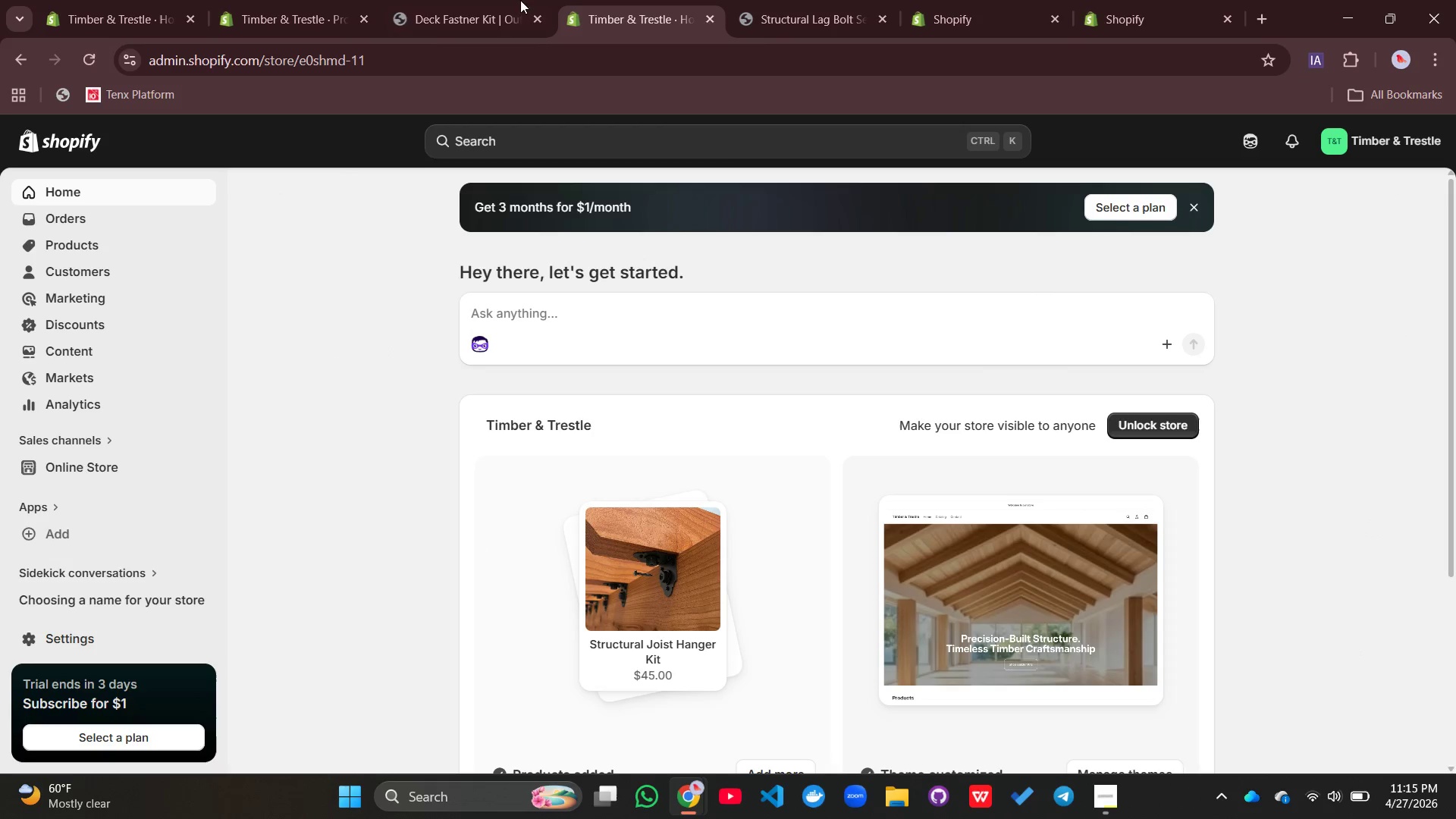 
left_click([434, 26])
 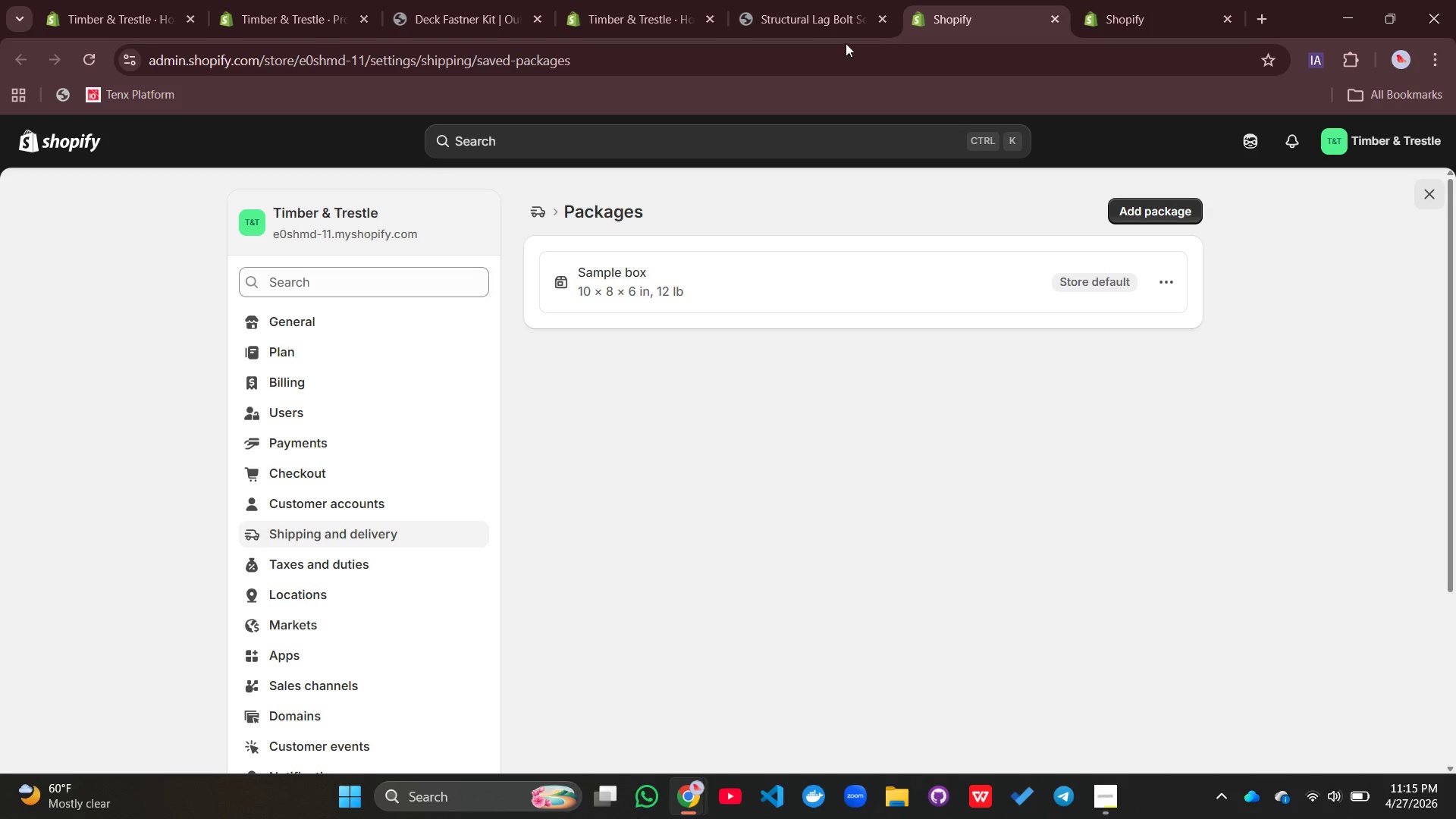 
left_click([1130, 5])
 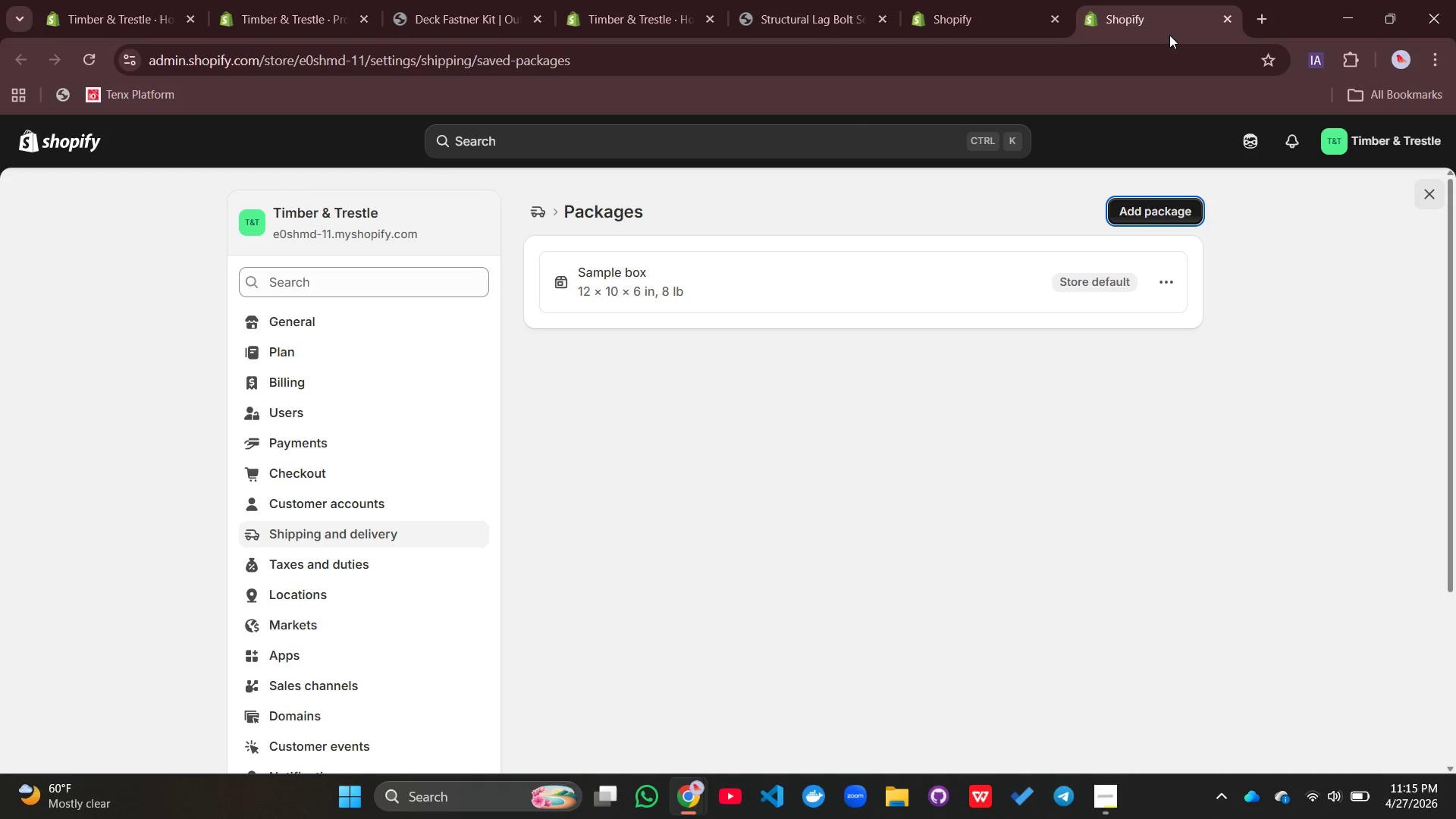 
left_click([1165, 35])
 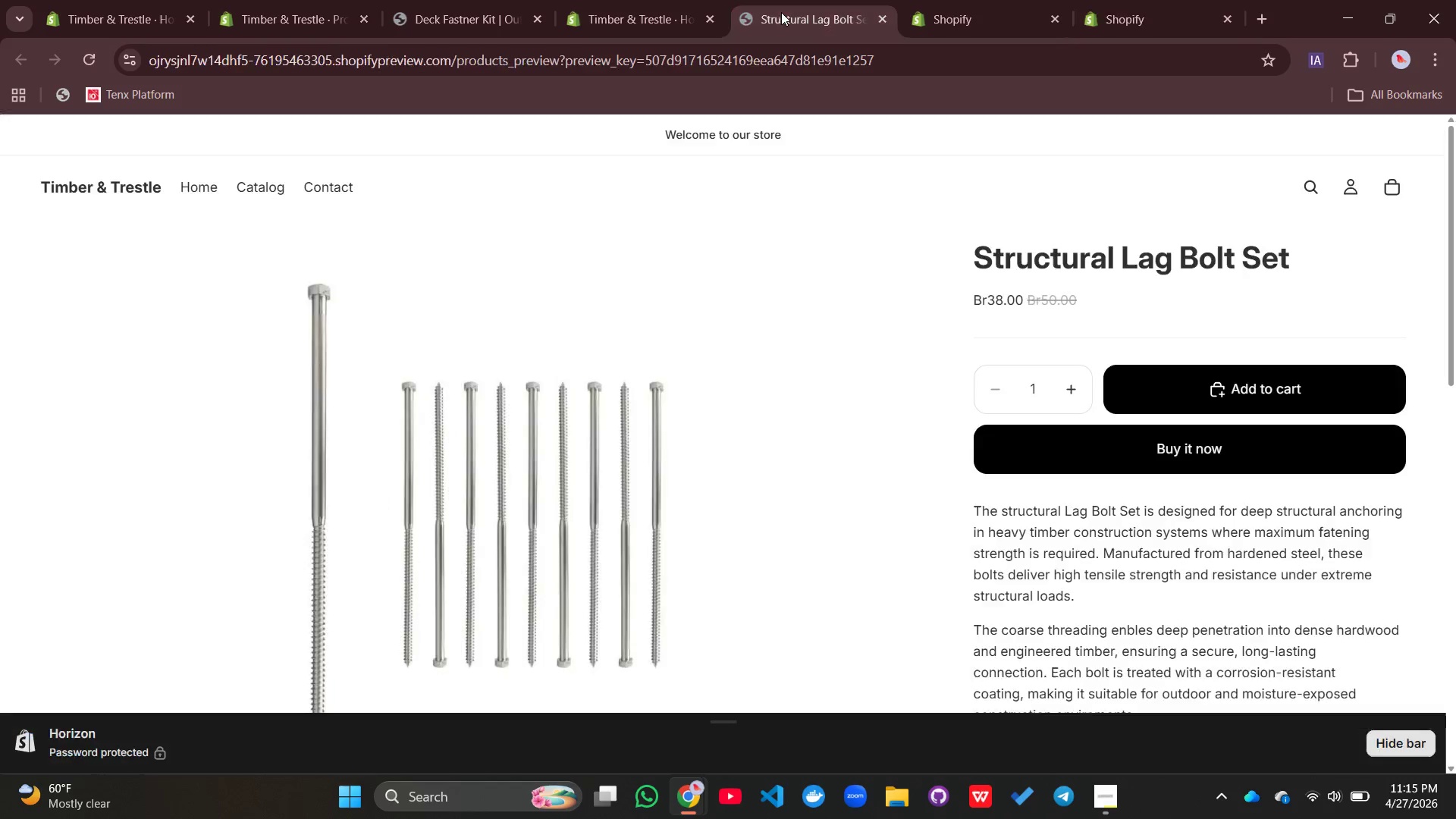 
left_click([781, 12])
 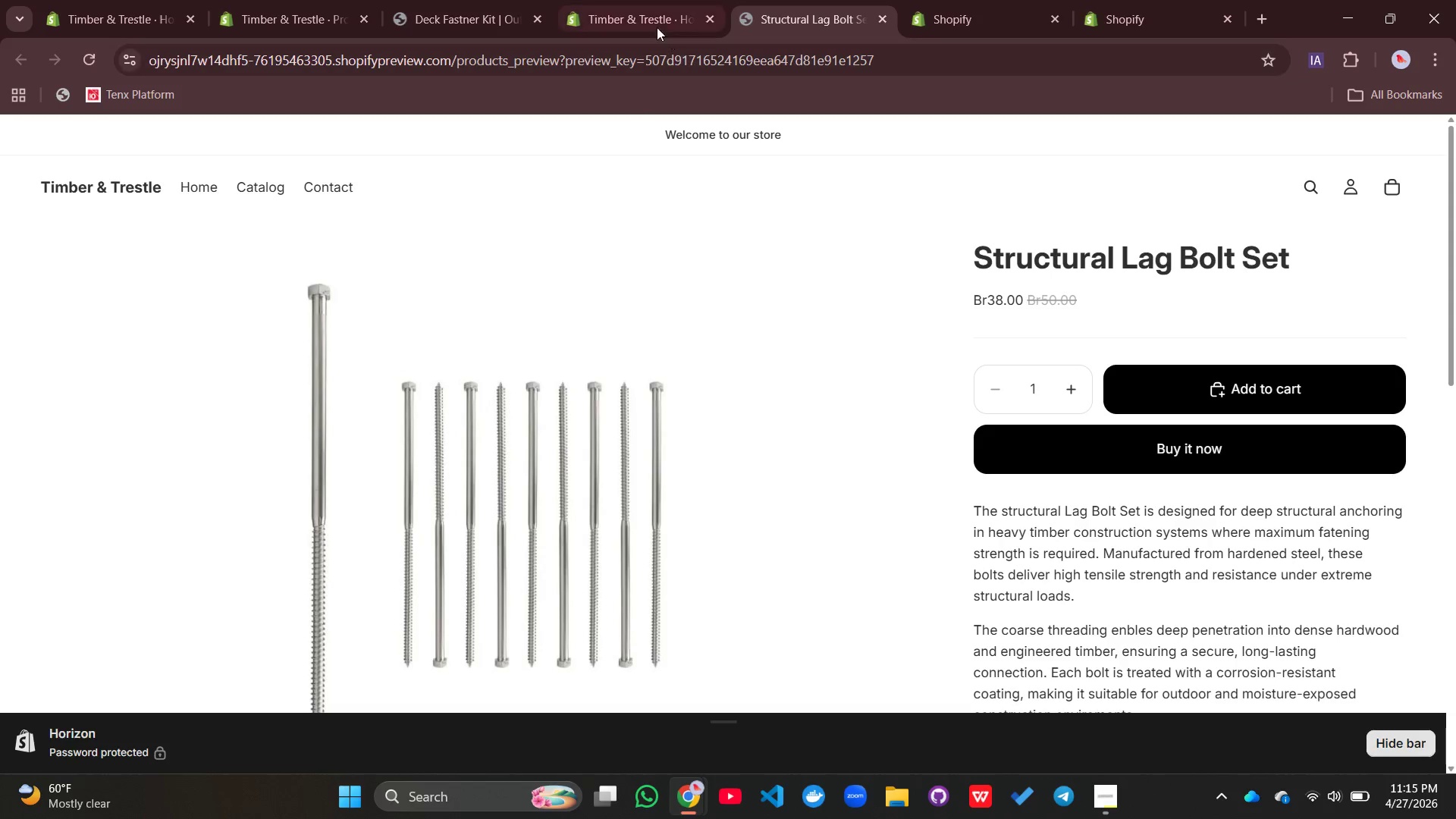 
left_click([620, 4])
 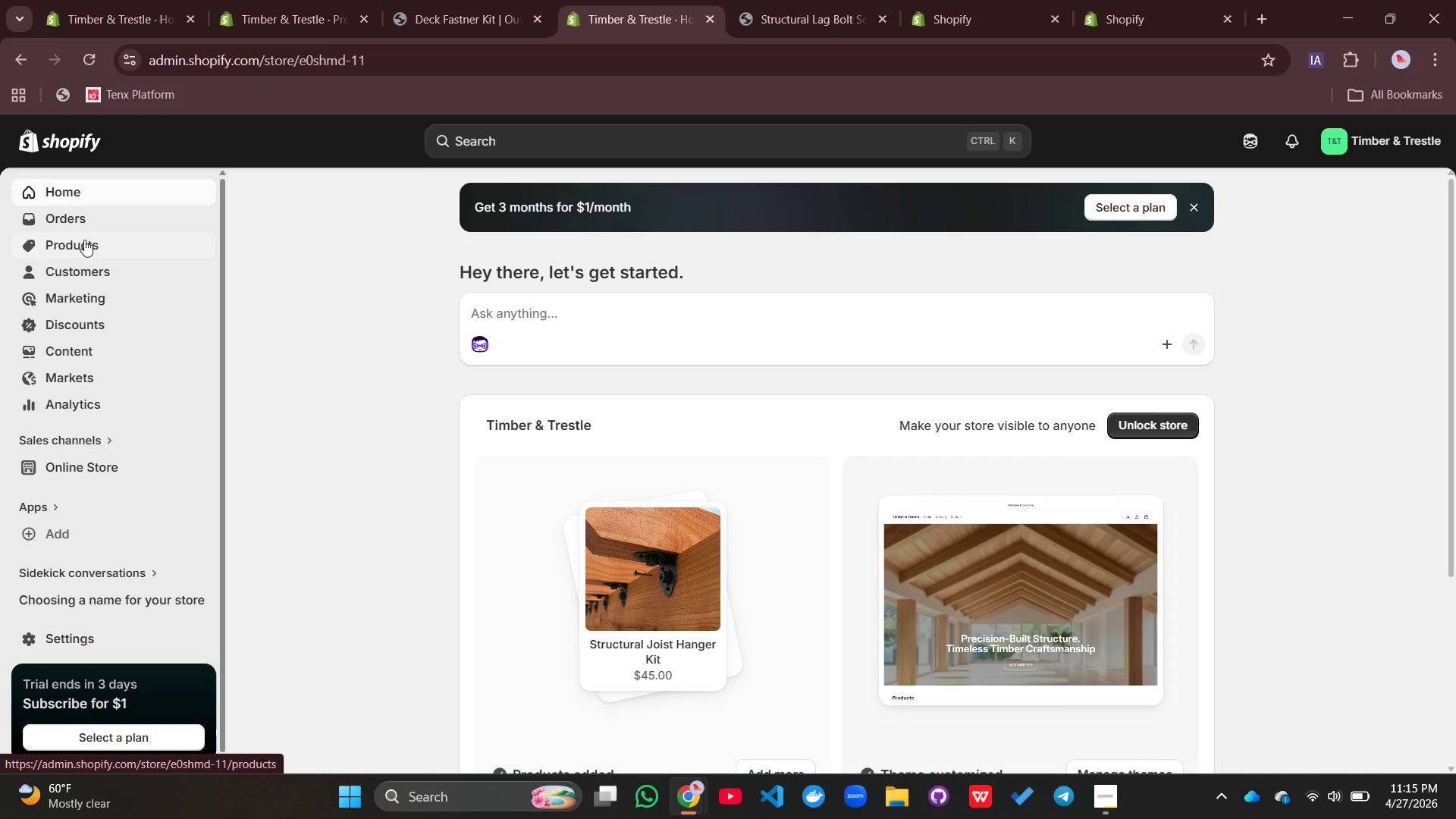 
left_click([84, 243])
 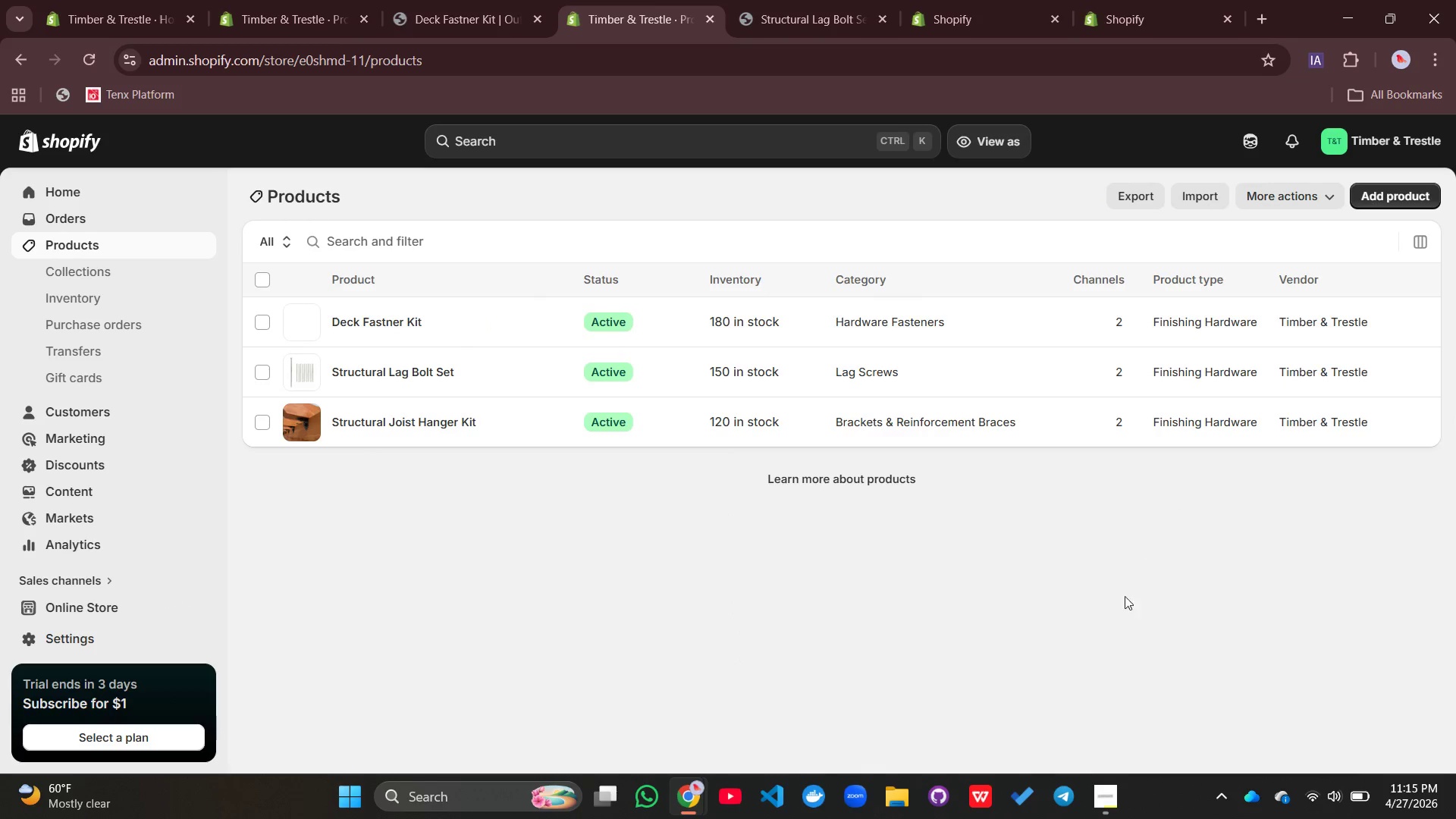 
left_click([1109, 802])